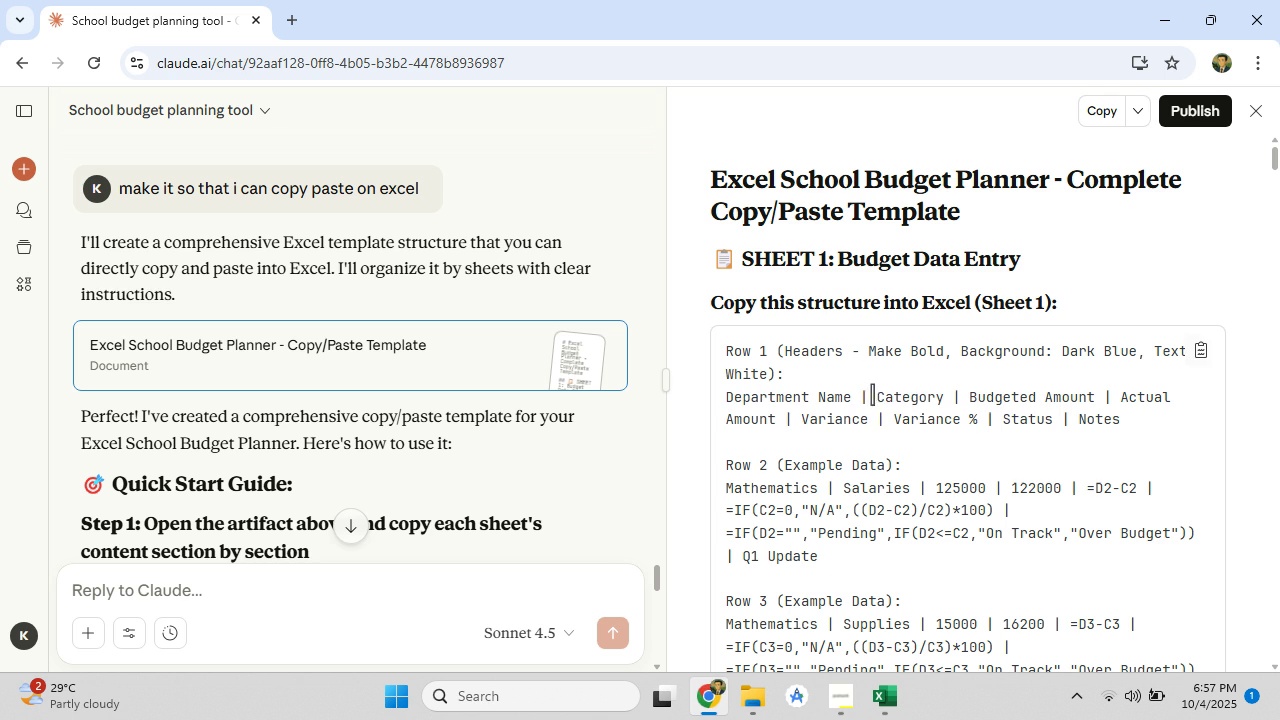 
left_click_drag(start_coordinate=[878, 394], to_coordinate=[941, 392])
 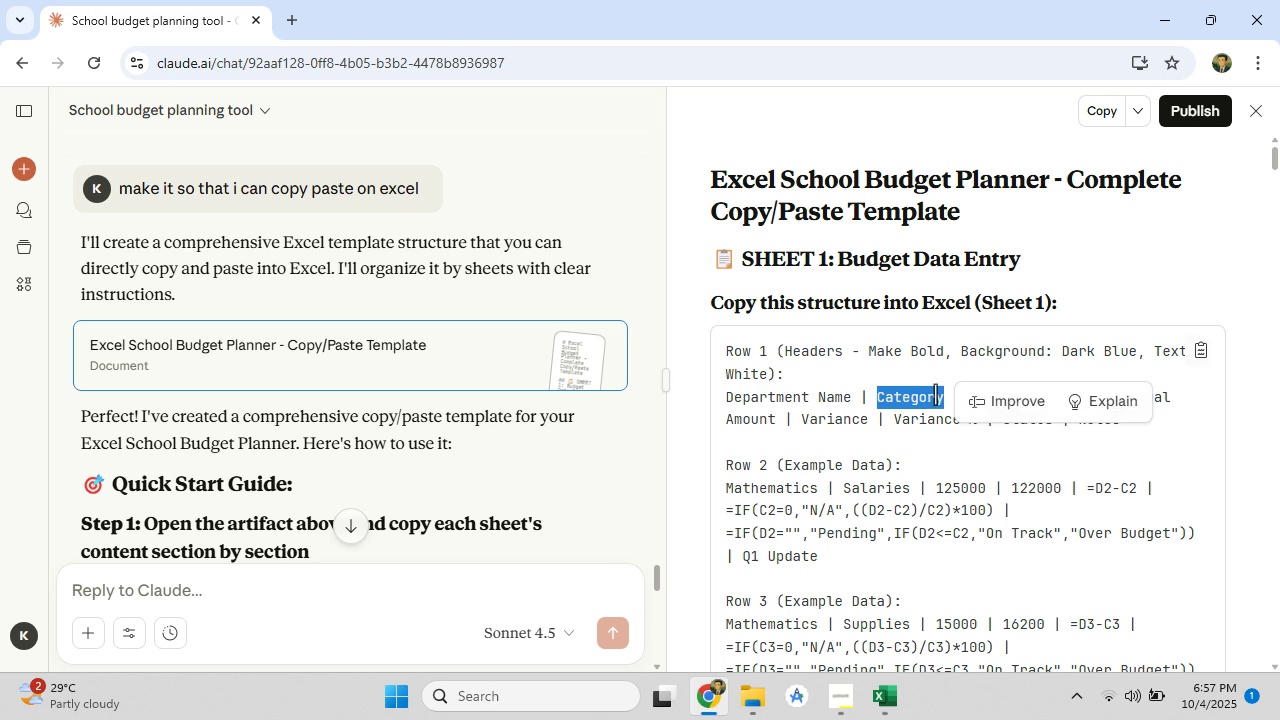 
right_click([935, 394])
 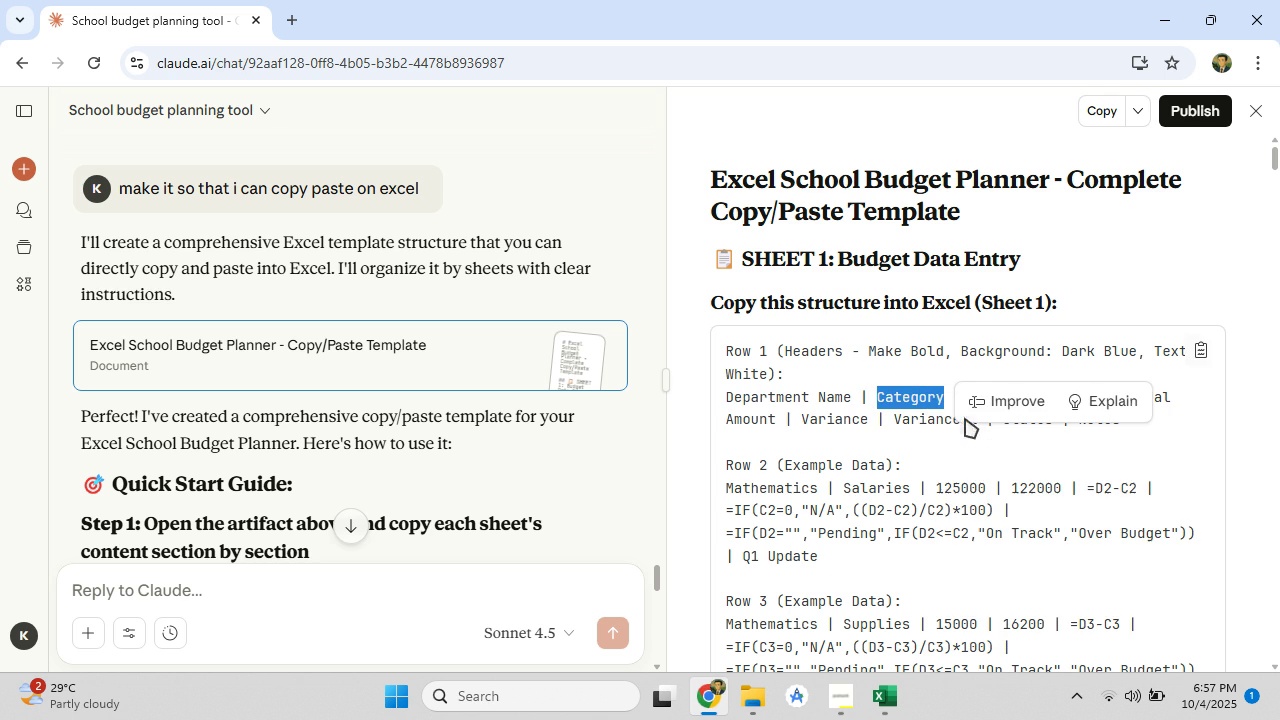 
left_click([965, 418])
 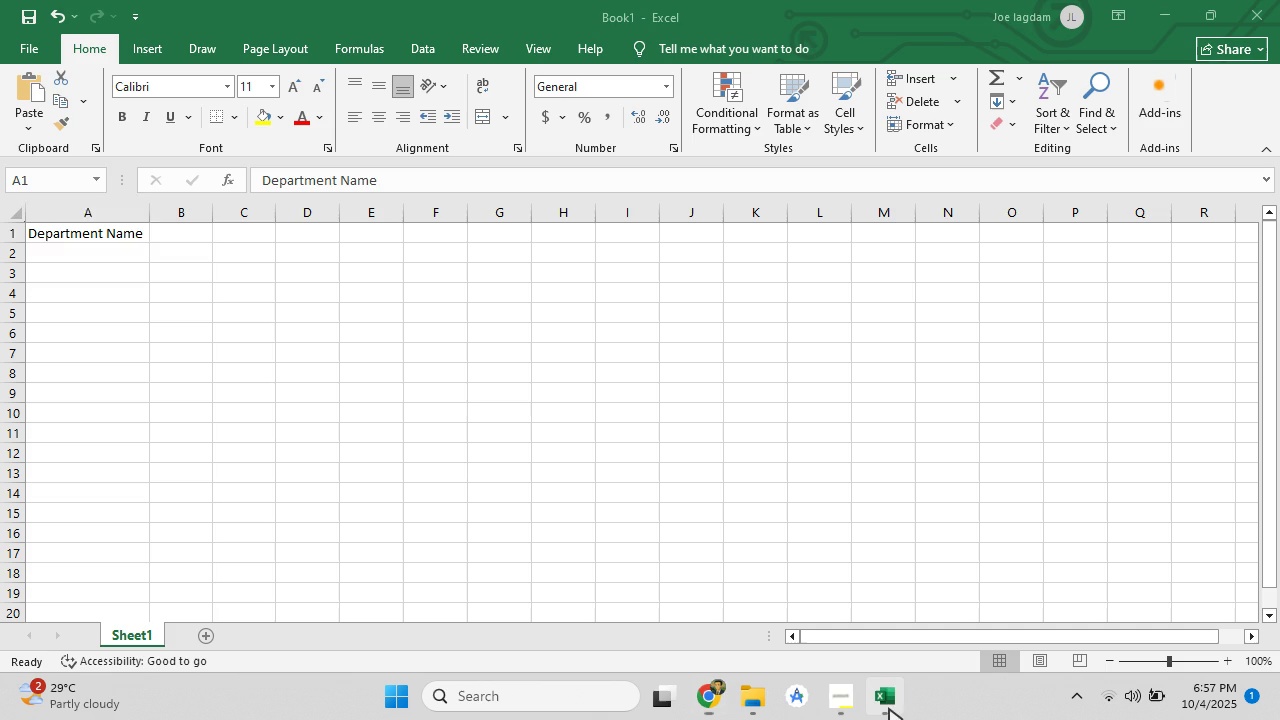 
wait(5.02)
 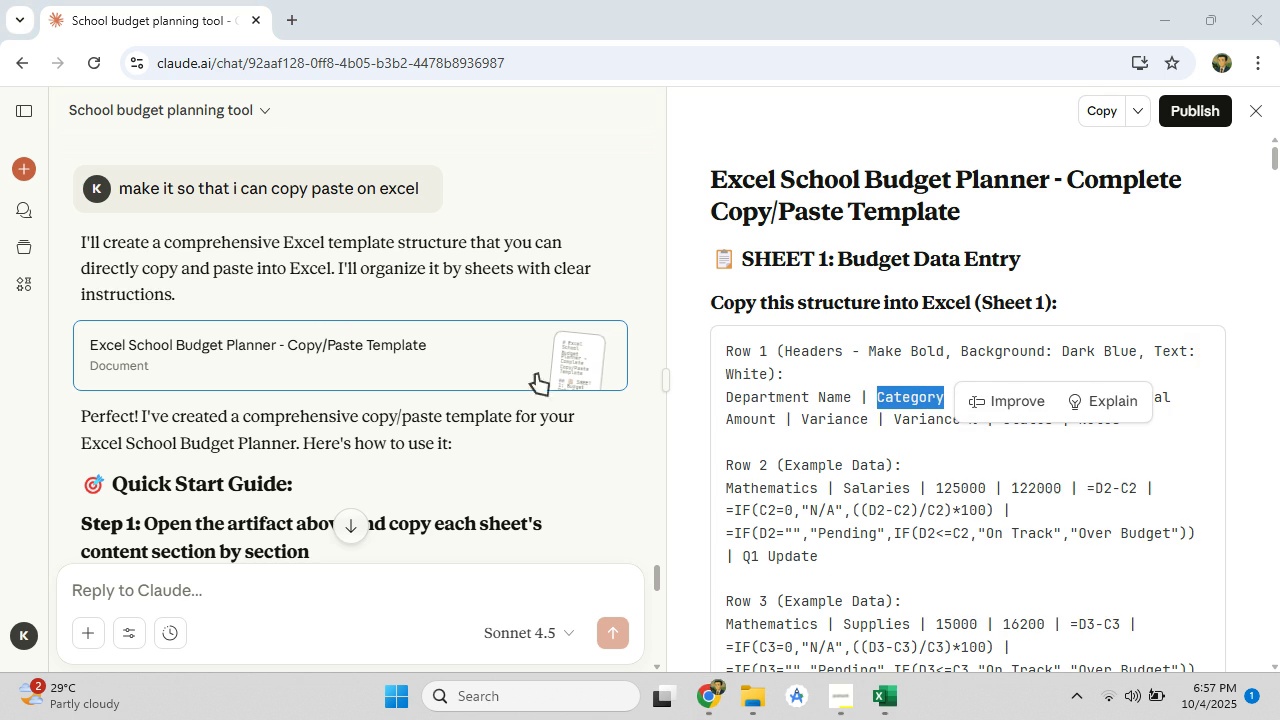 
left_click([163, 233])
 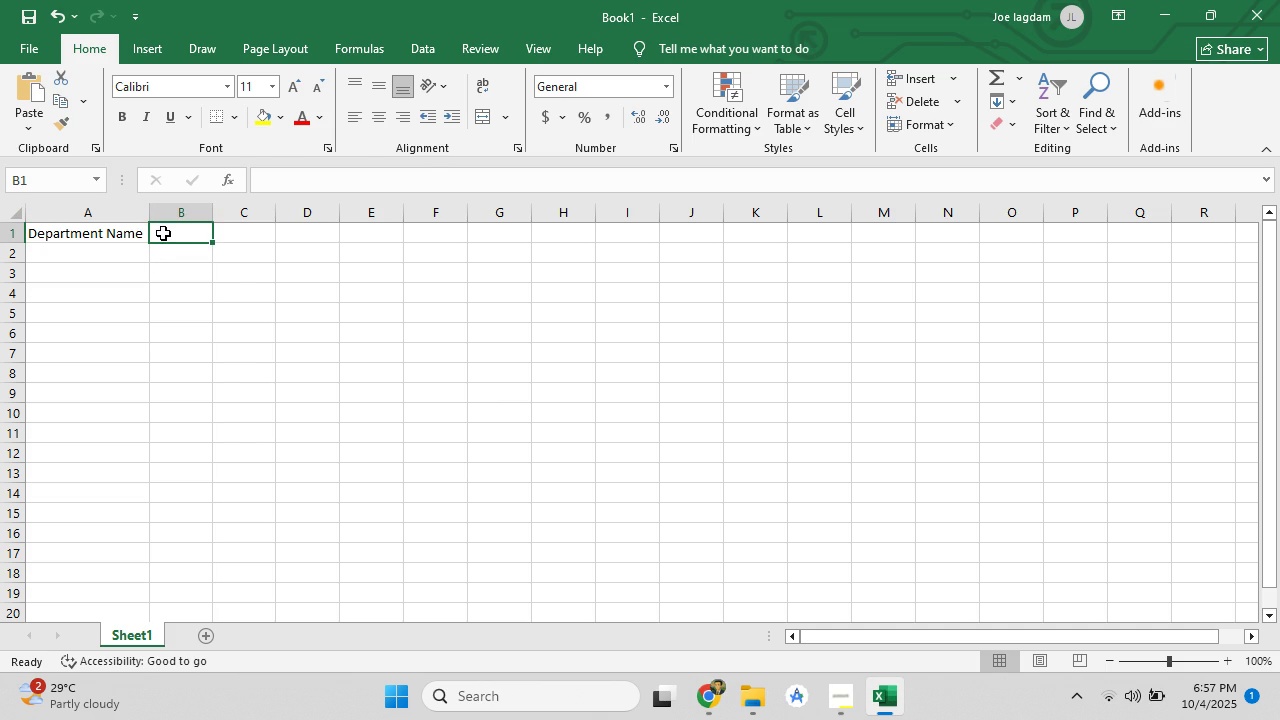 
right_click([163, 233])
 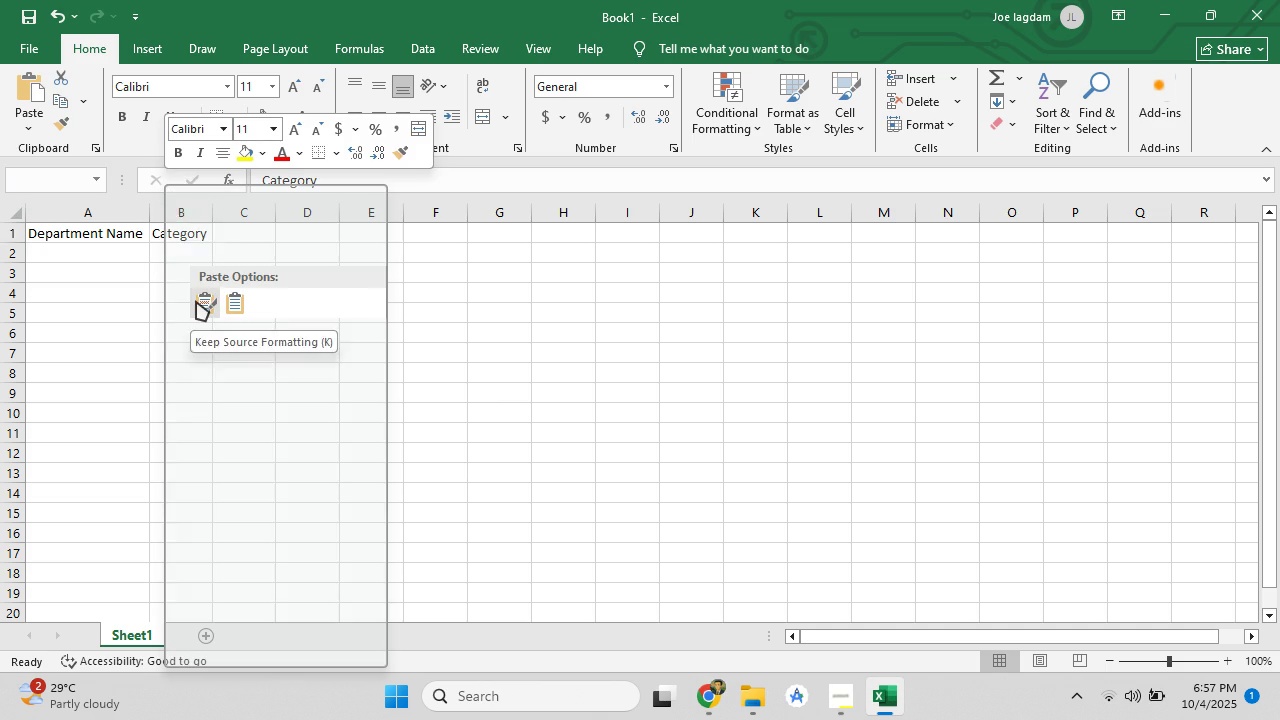 
left_click([196, 301])
 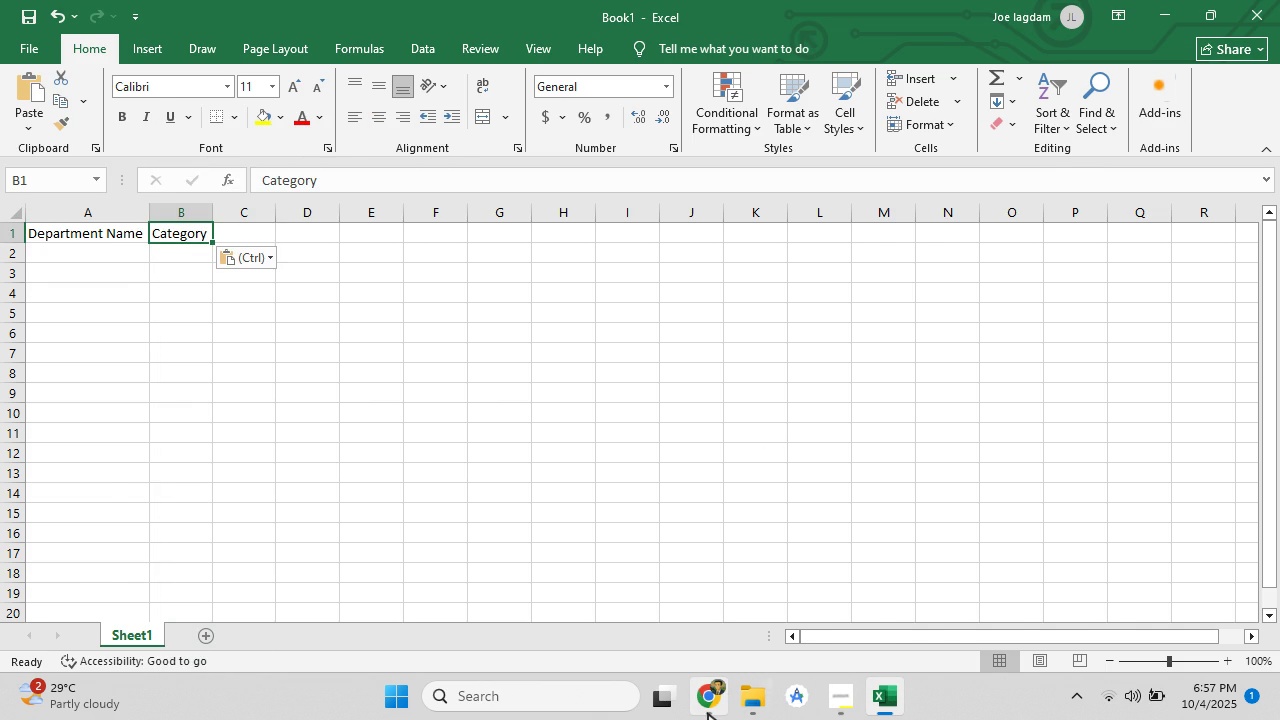 
left_click([708, 713])
 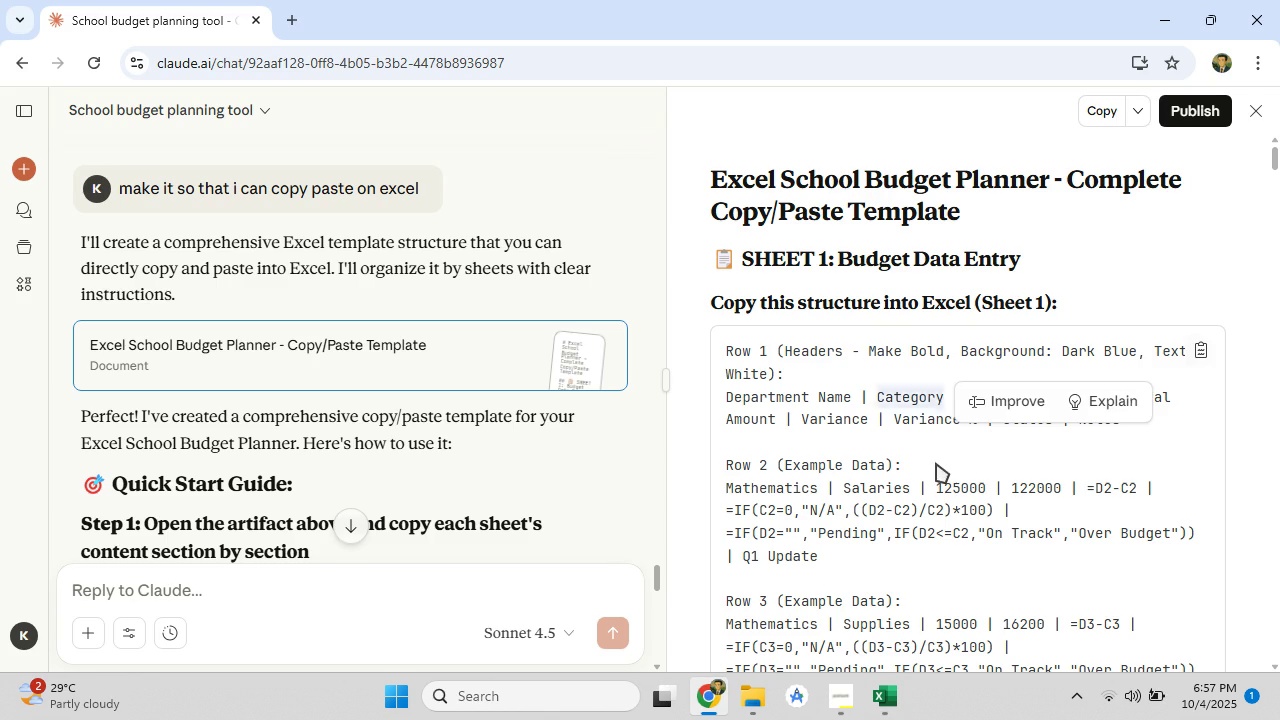 
left_click([936, 463])
 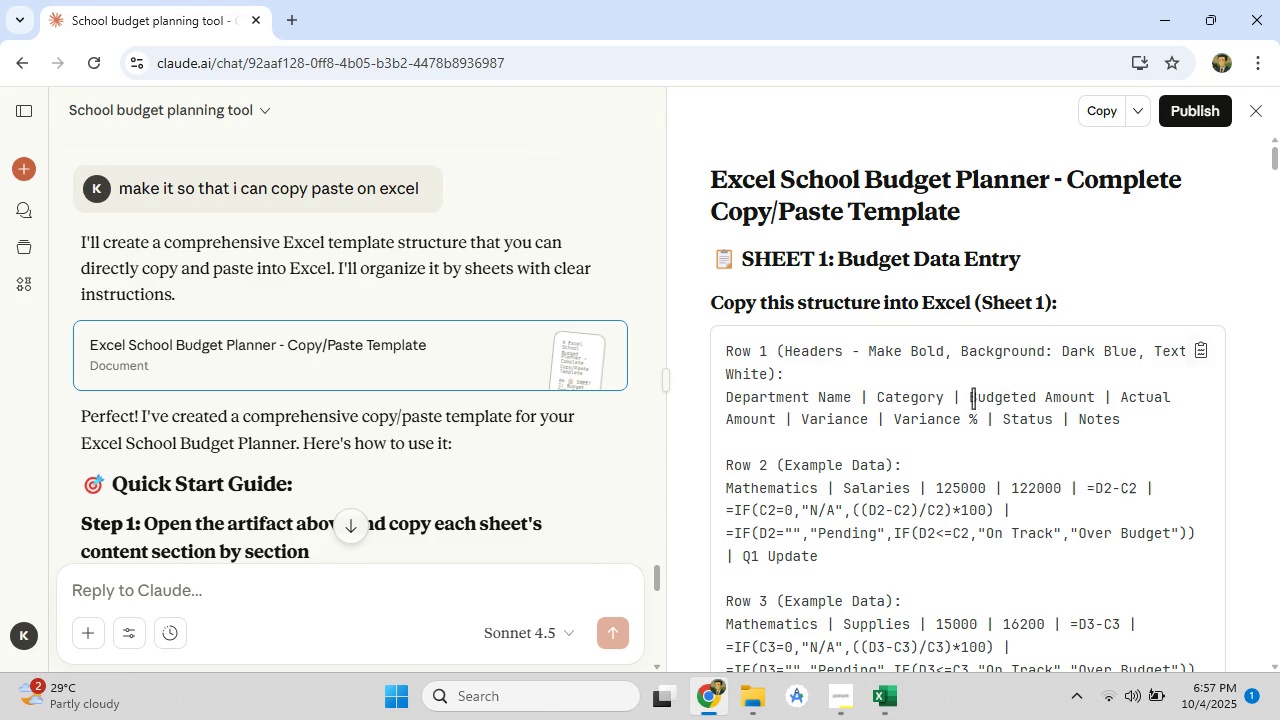 
left_click_drag(start_coordinate=[973, 395], to_coordinate=[1094, 394])
 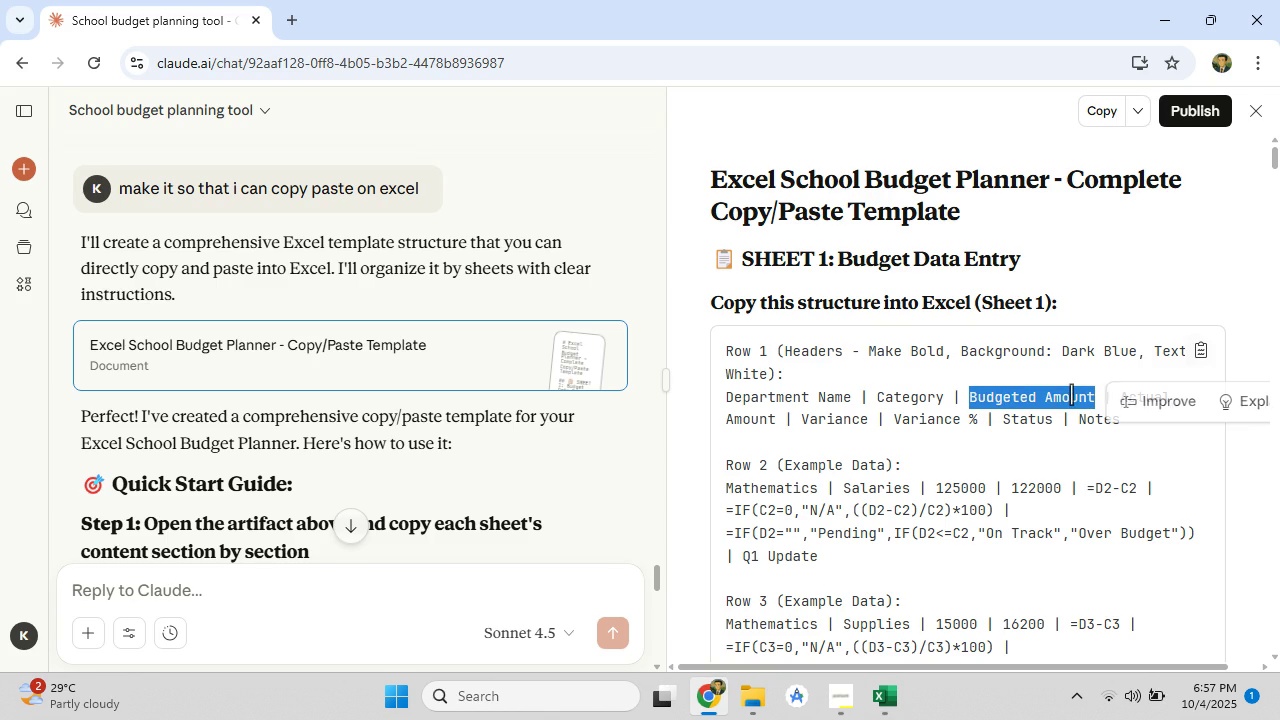 
right_click([1071, 394])
 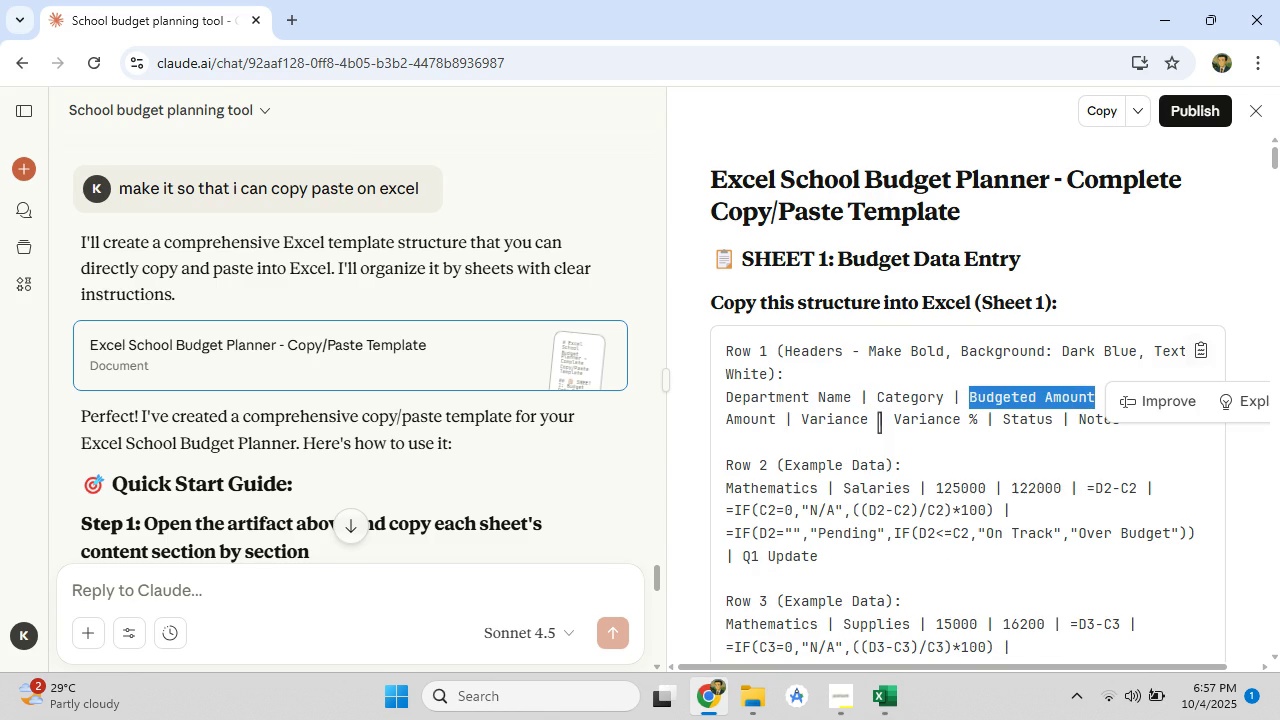 
left_click([879, 422])
 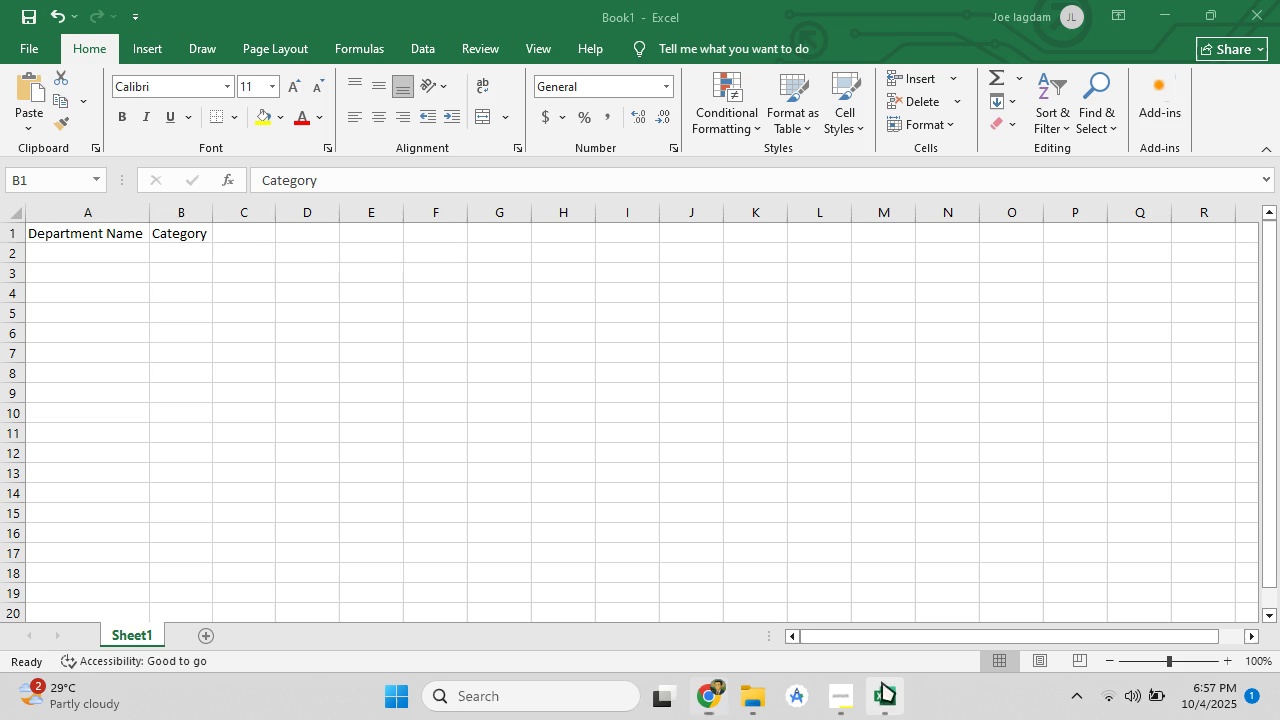 
left_click([882, 682])
 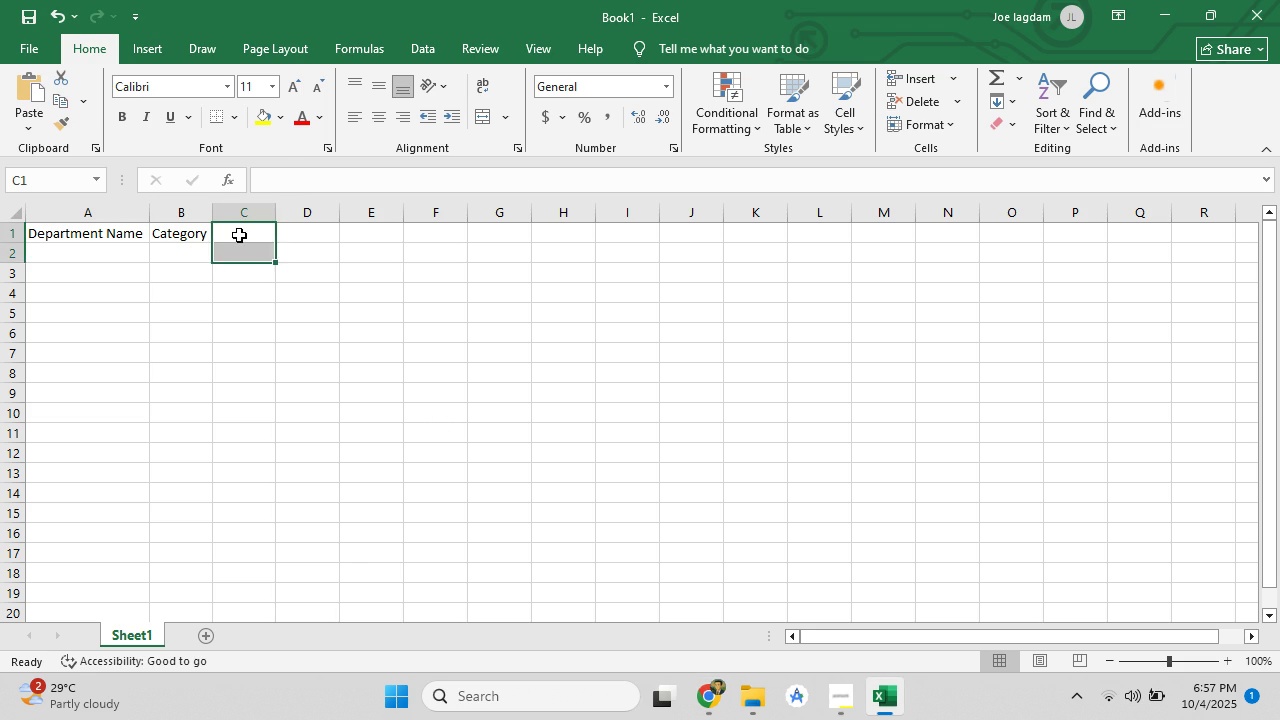 
double_click([239, 235])
 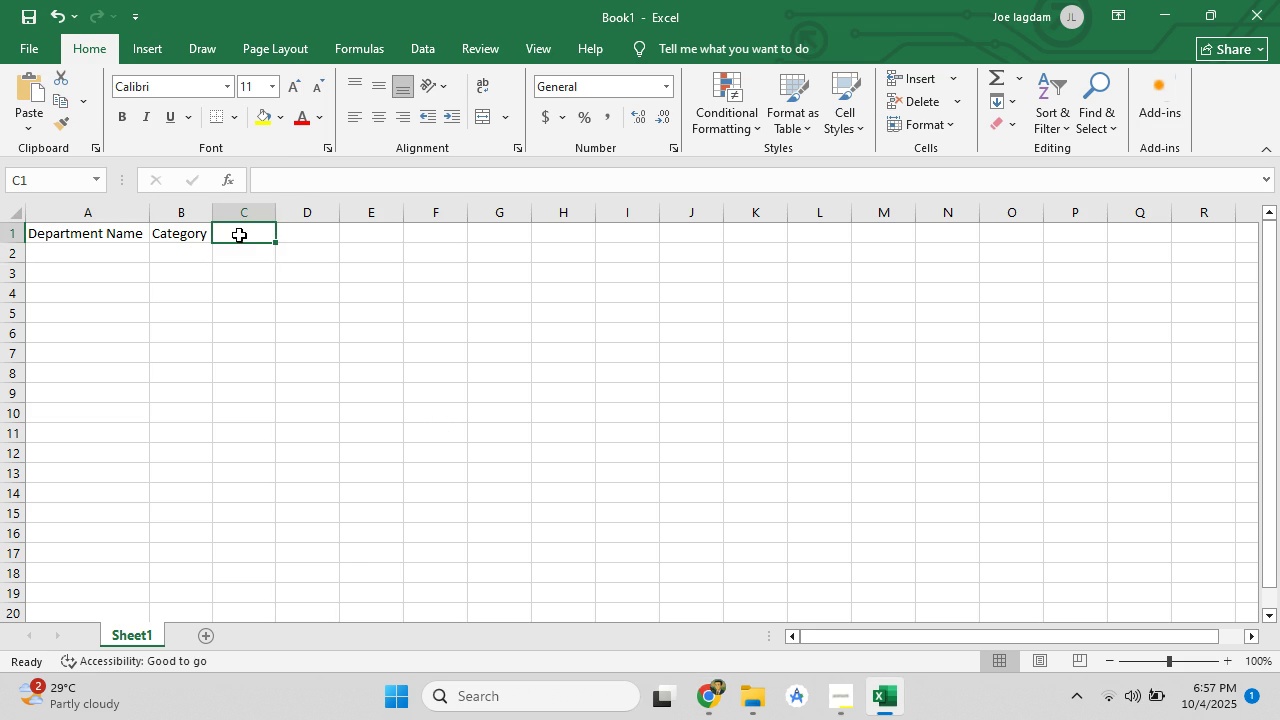 
right_click([239, 235])
 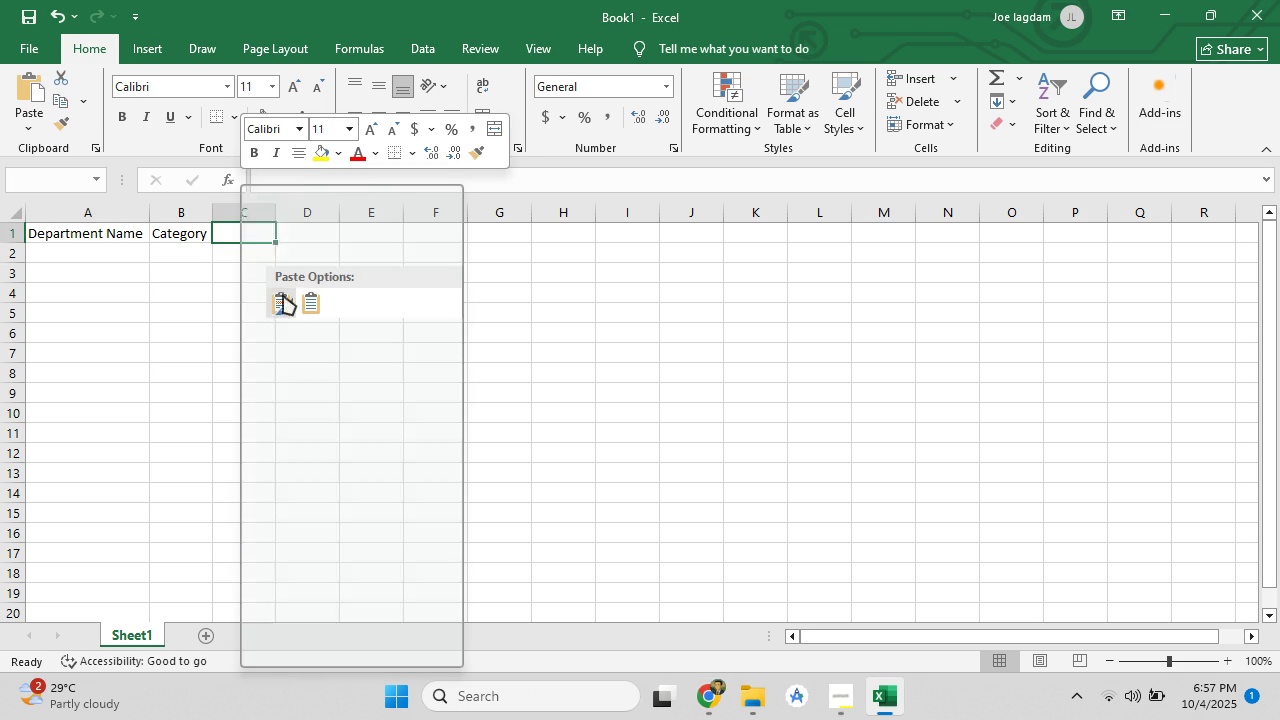 
left_click([283, 295])
 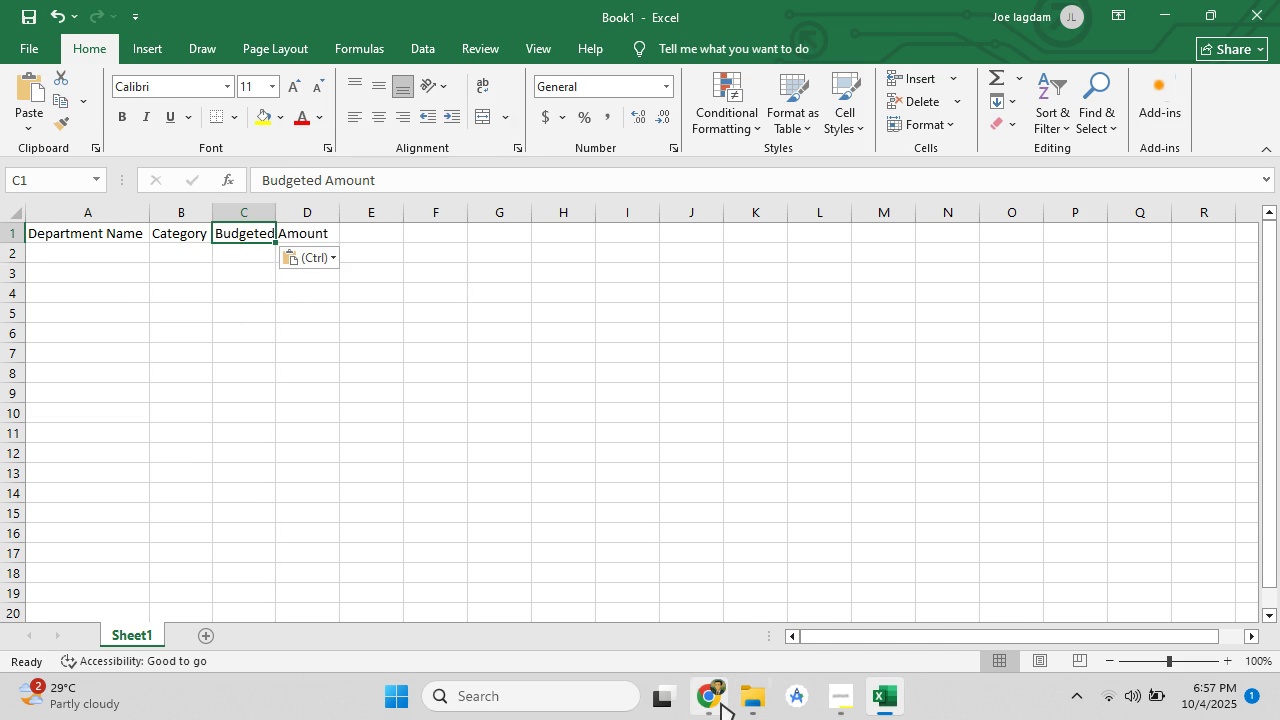 
left_click([721, 703])
 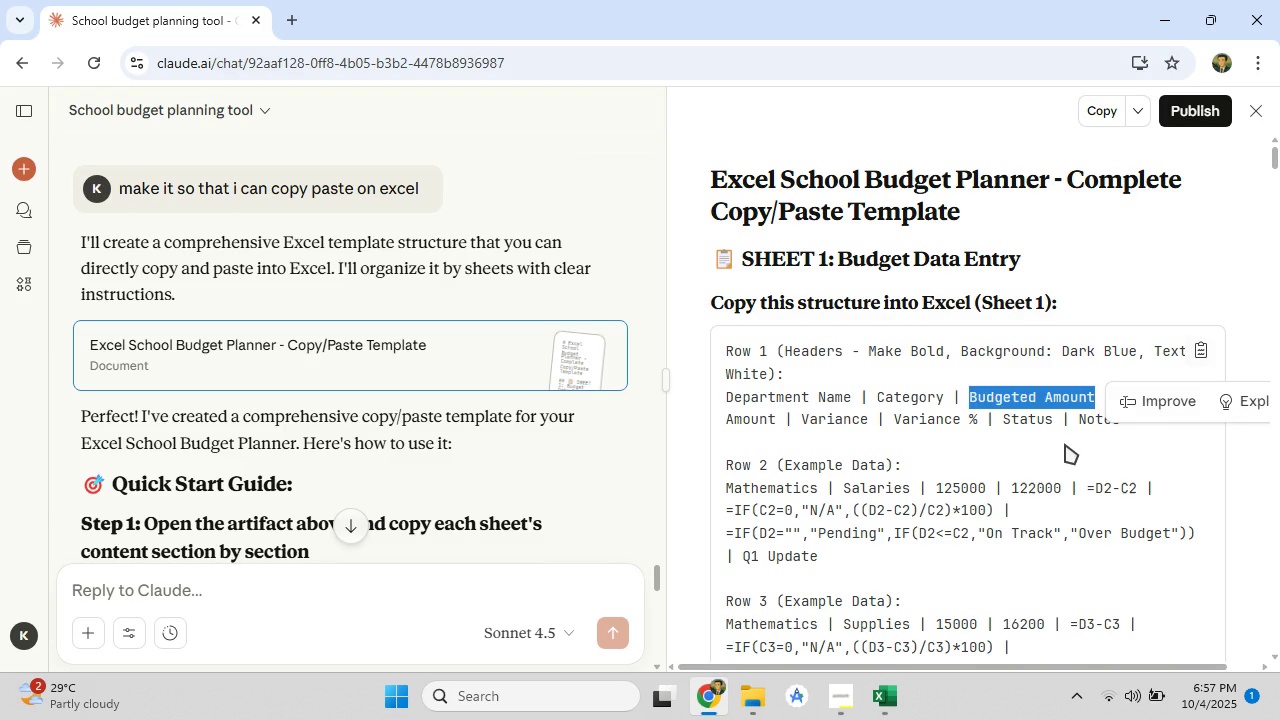 
left_click([1065, 444])
 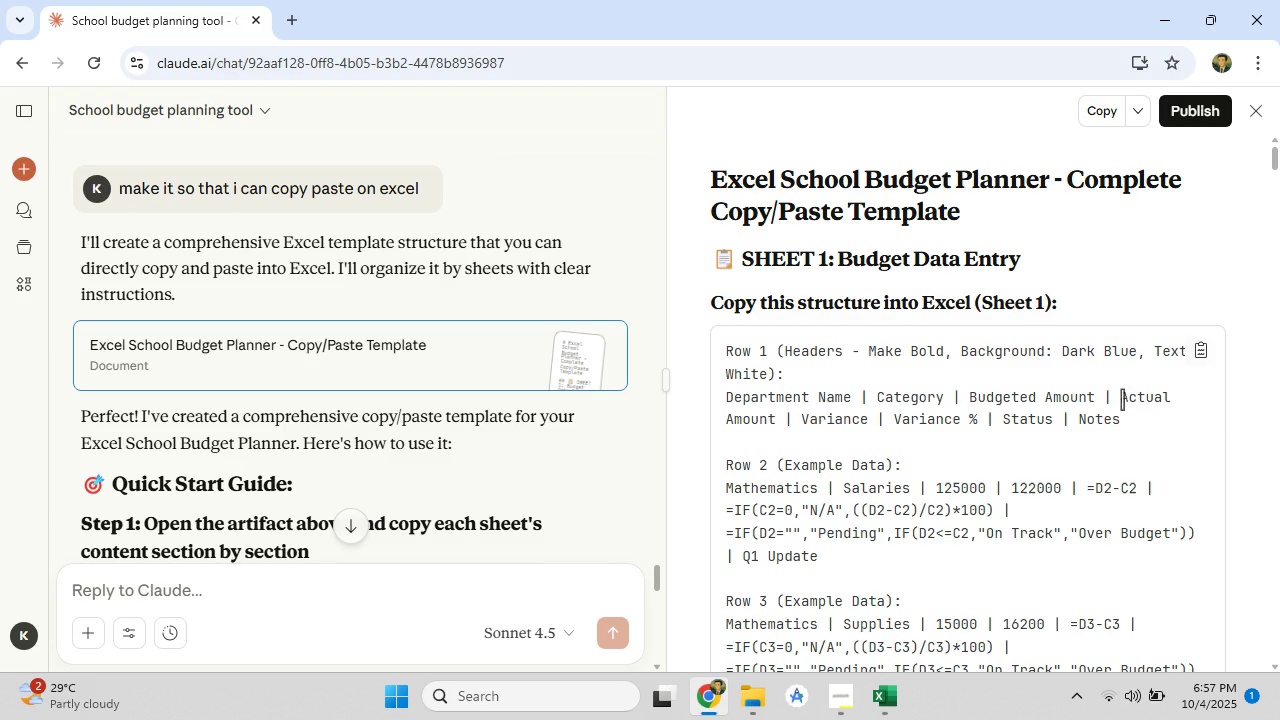 
left_click_drag(start_coordinate=[1122, 400], to_coordinate=[776, 409])
 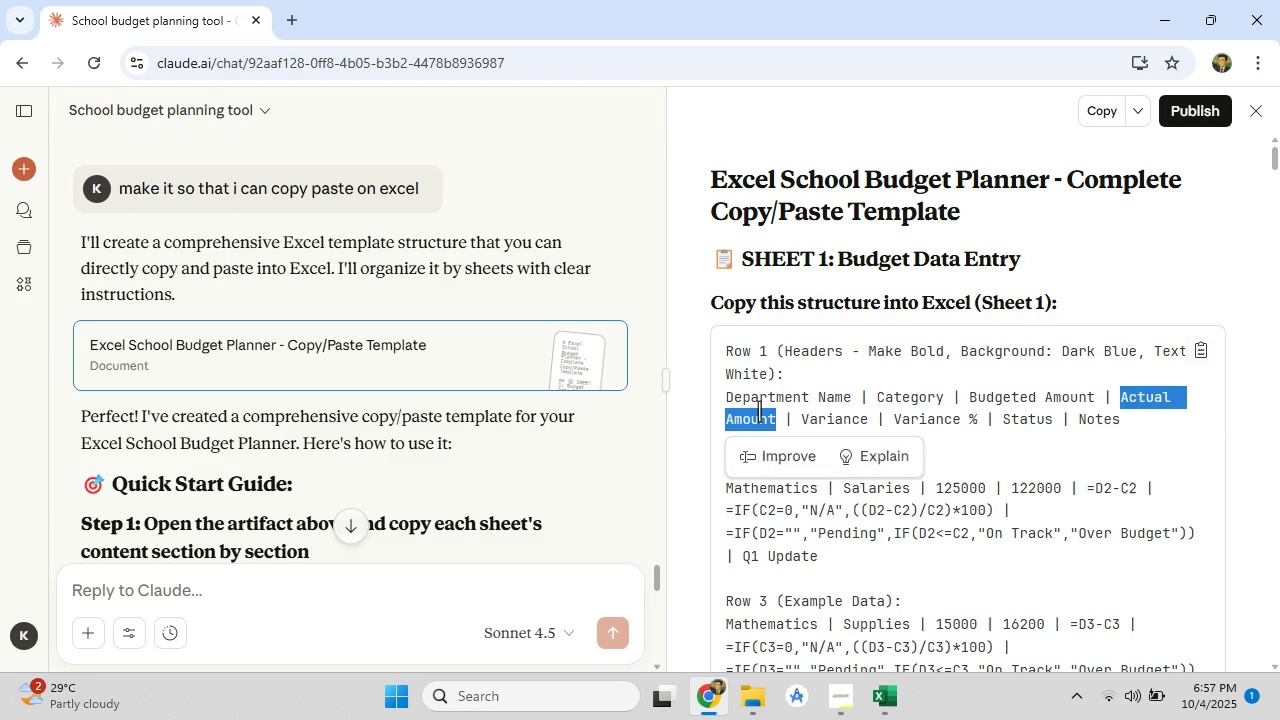 
right_click([759, 411])
 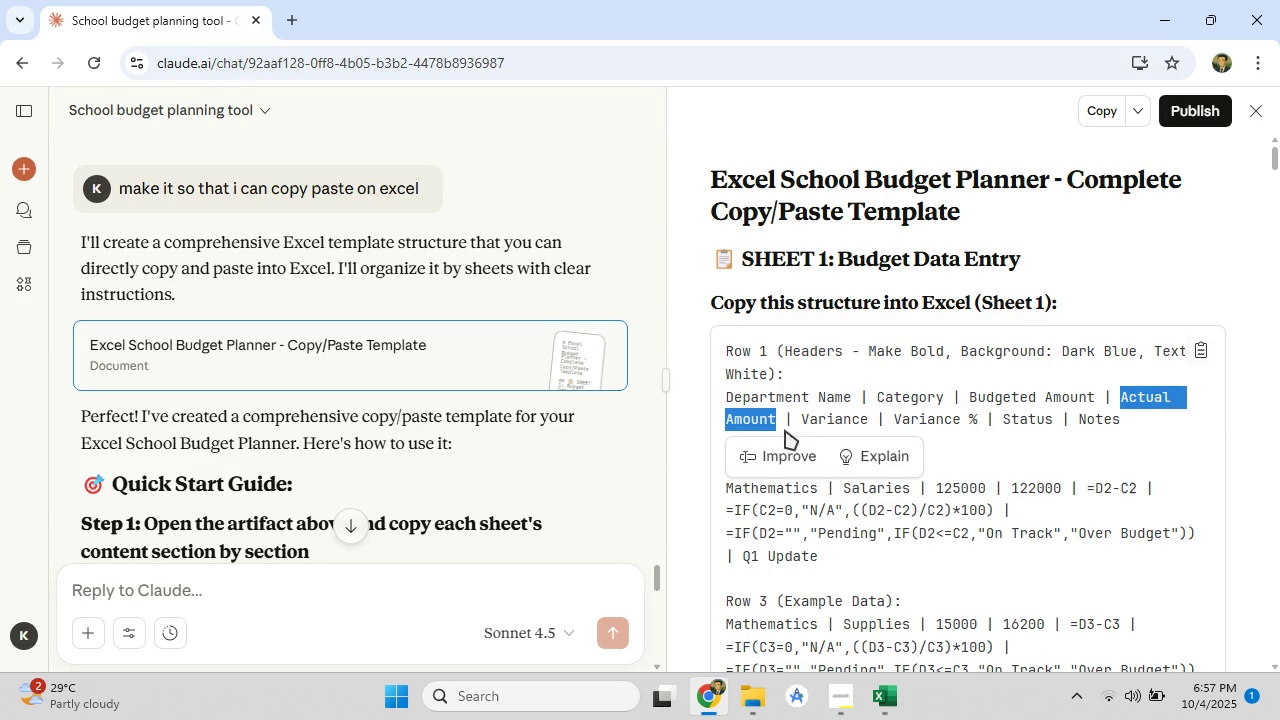 
left_click([785, 430])
 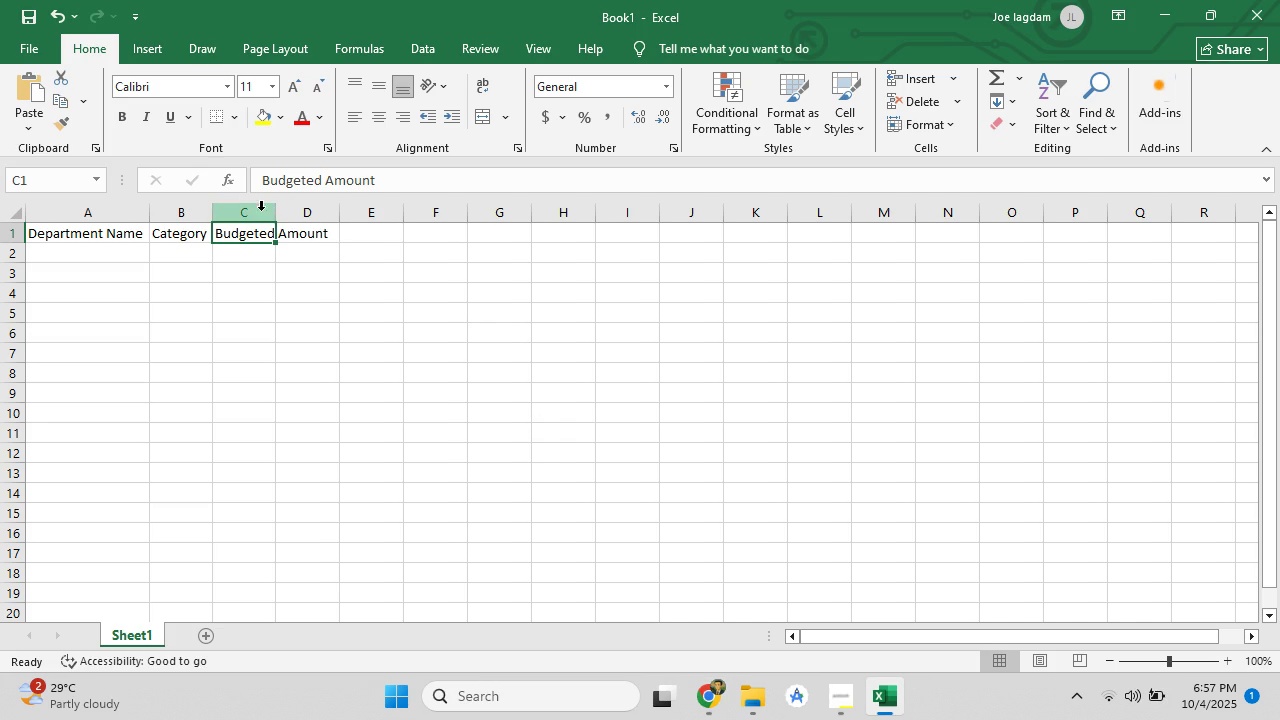 
double_click([271, 212])
 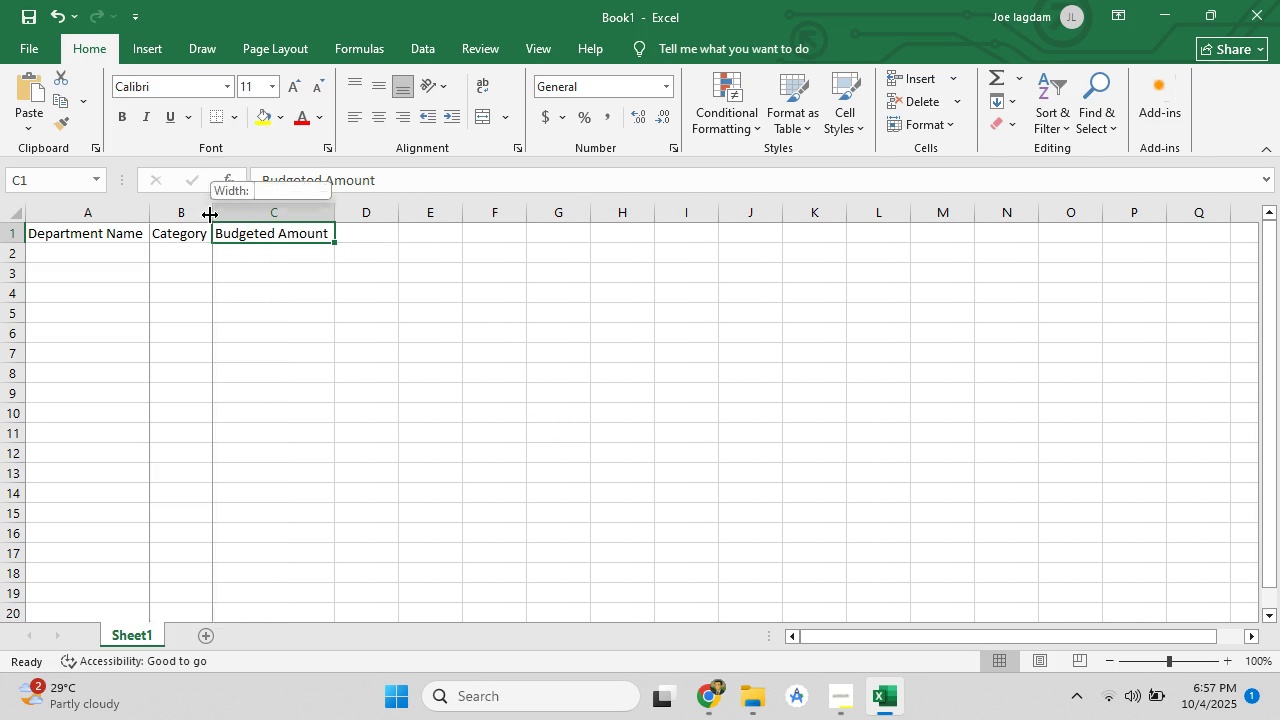 
double_click([210, 215])
 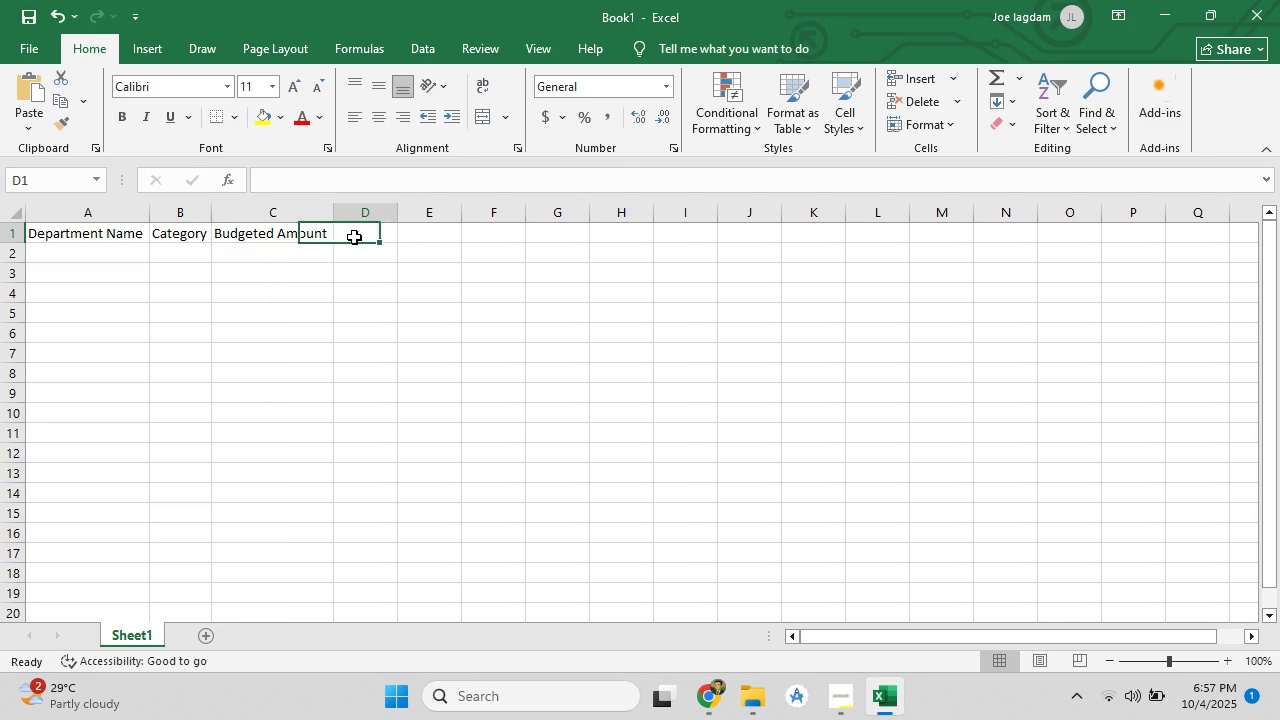 
left_click([354, 237])
 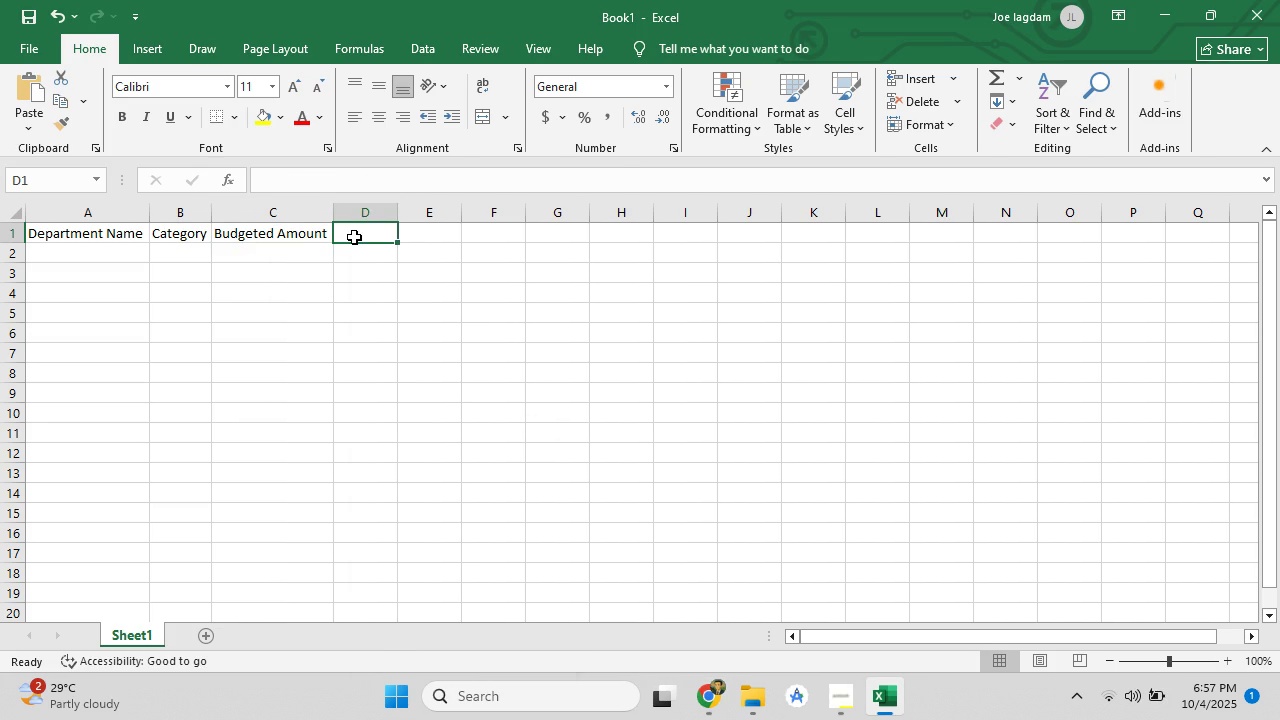 
right_click([354, 237])
 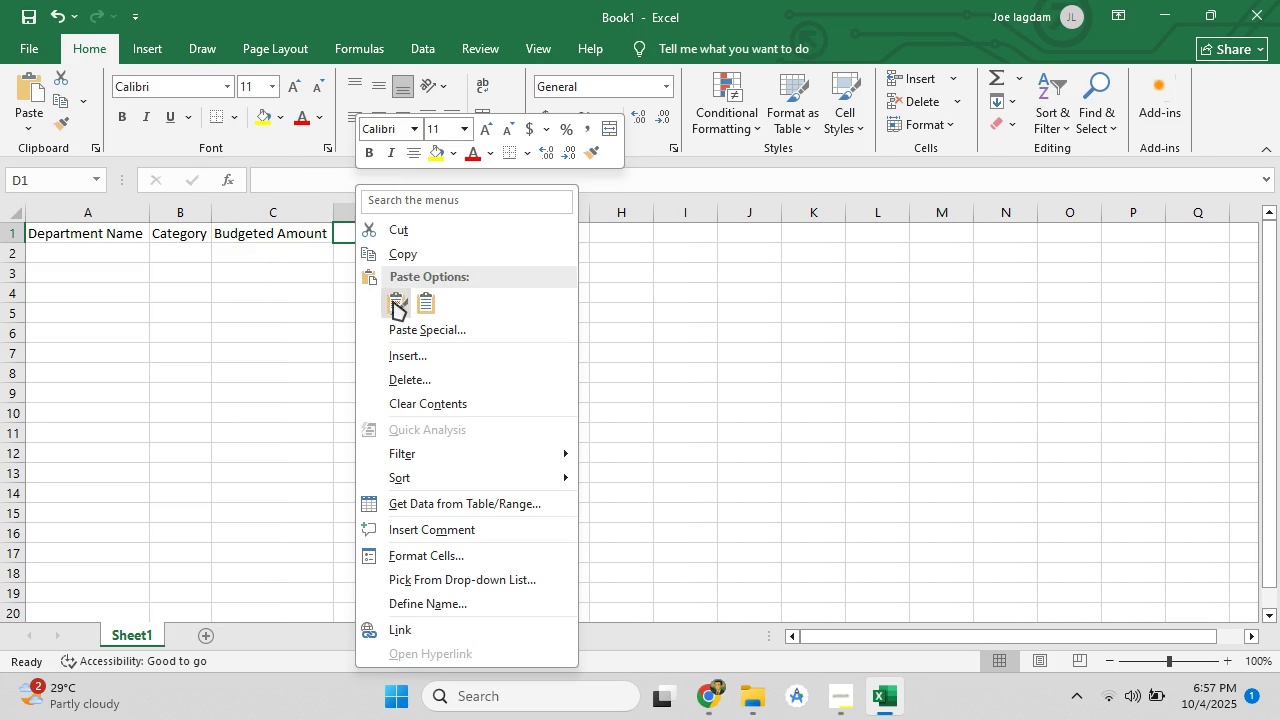 
left_click([393, 302])
 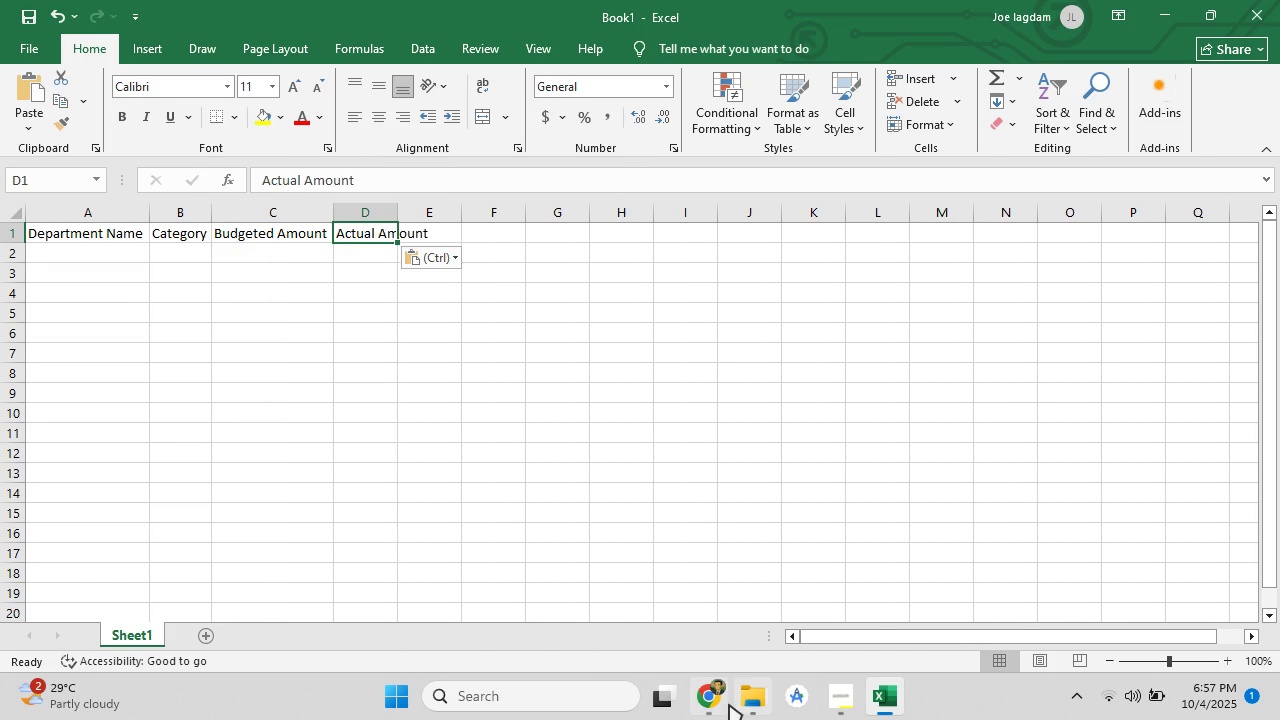 
left_click([729, 704])
 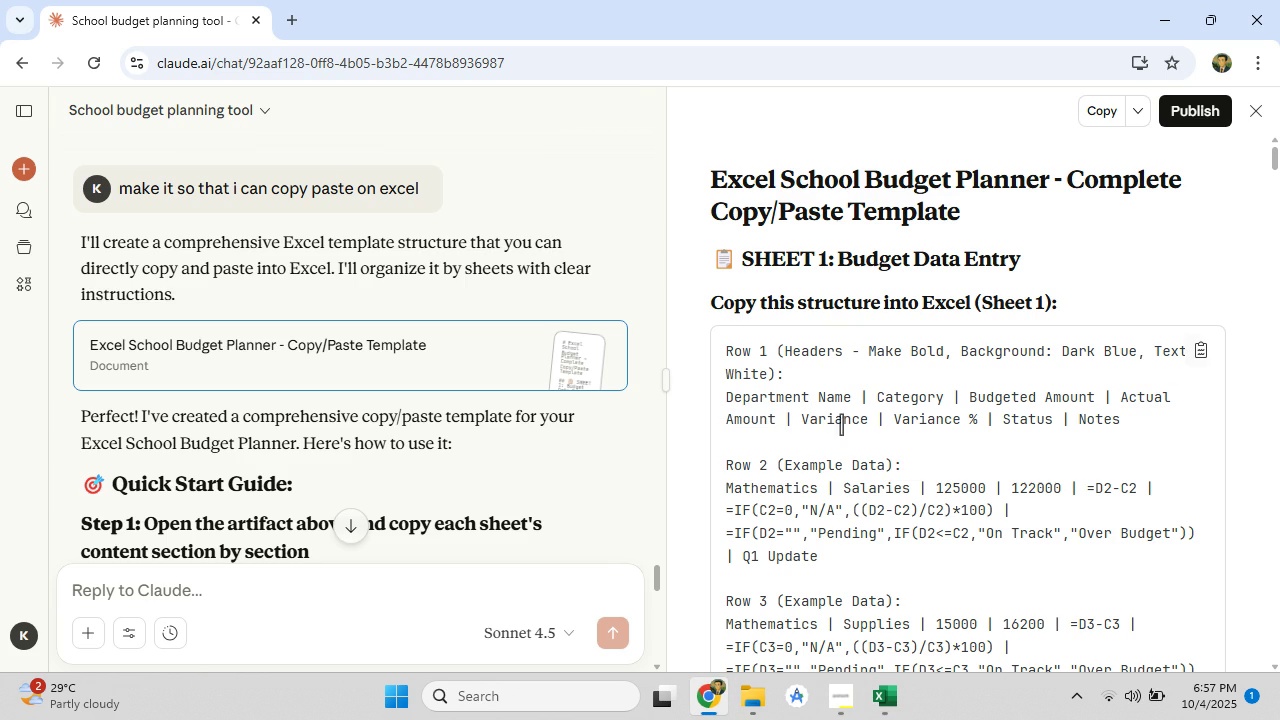 
left_click_drag(start_coordinate=[802, 423], to_coordinate=[872, 416])
 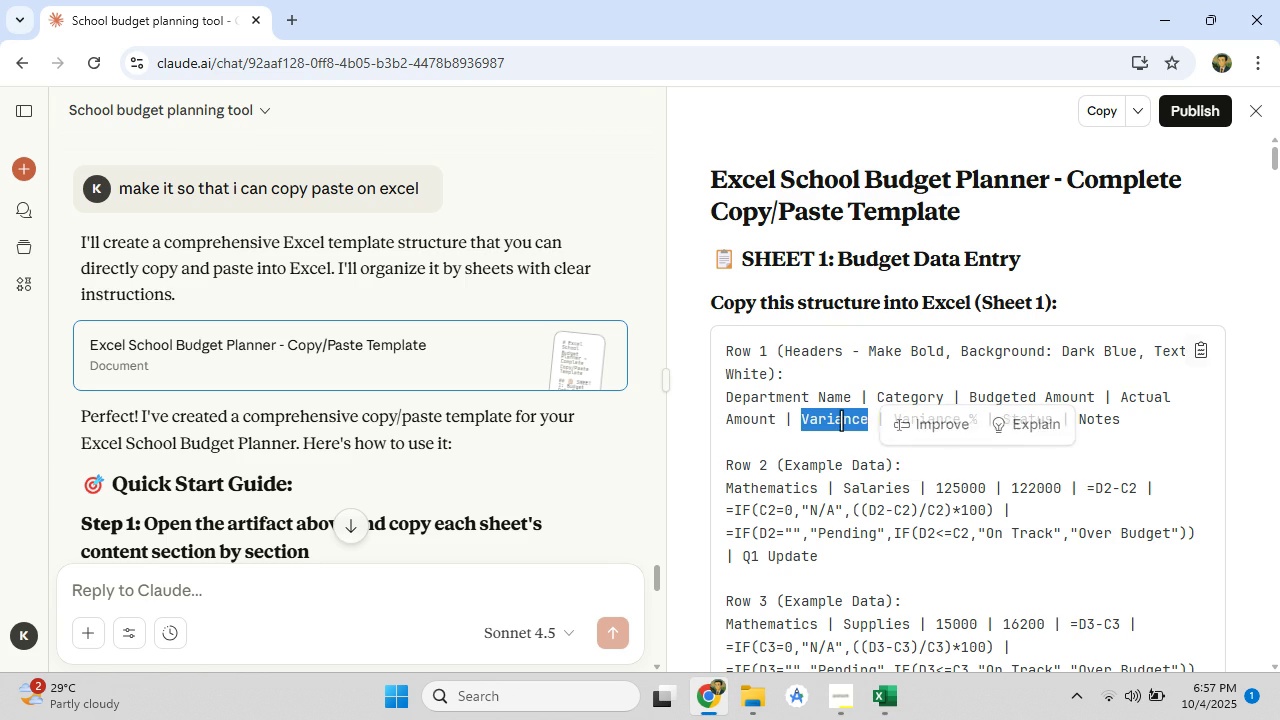 
right_click([841, 420])
 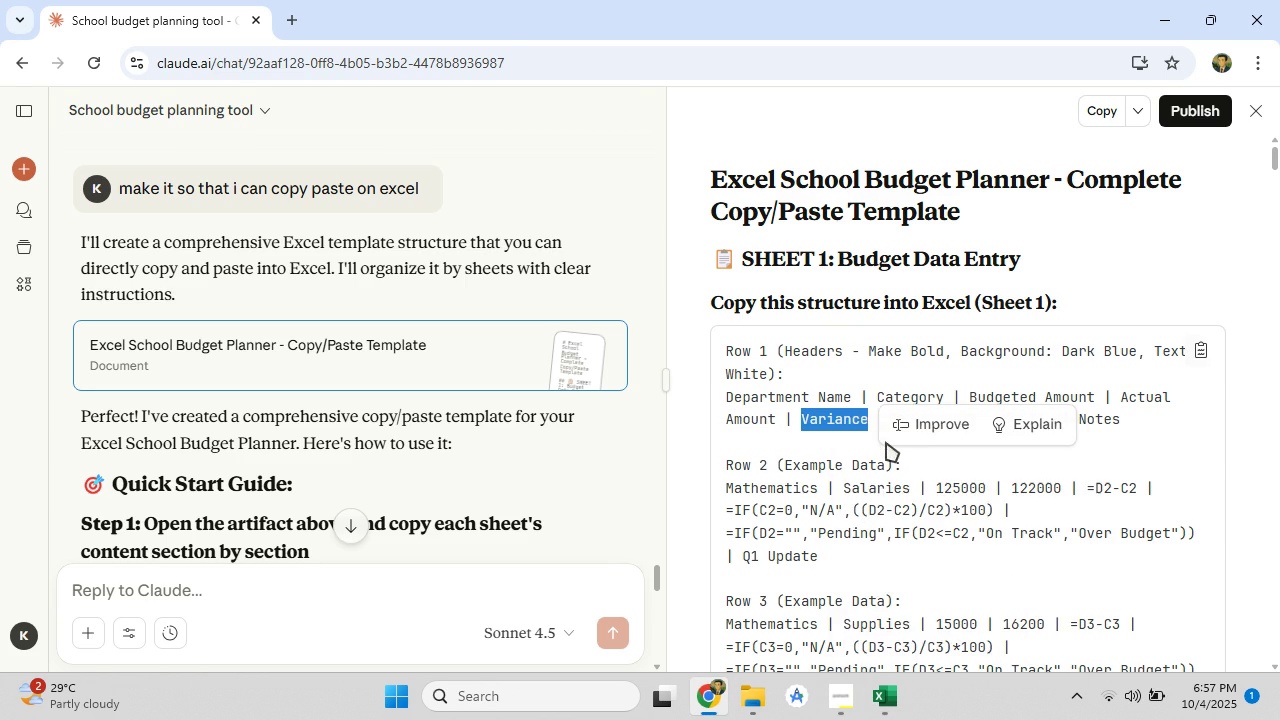 
left_click([886, 442])
 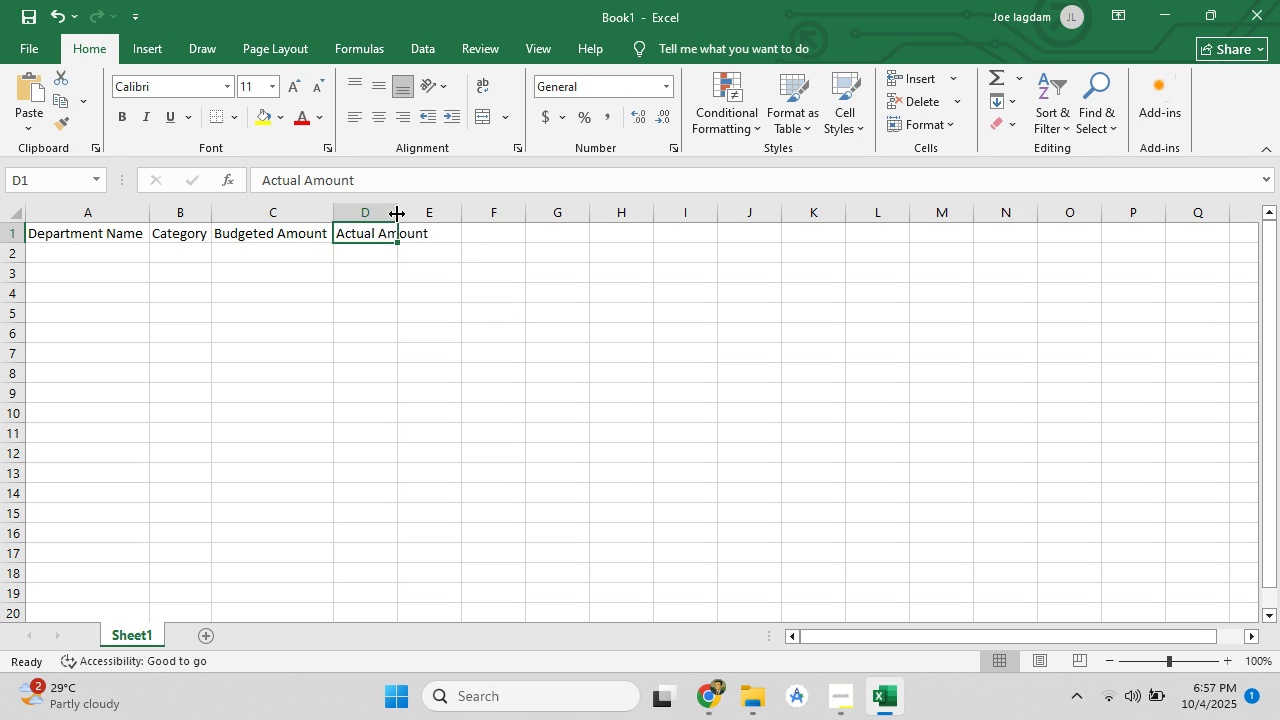 
double_click([397, 214])
 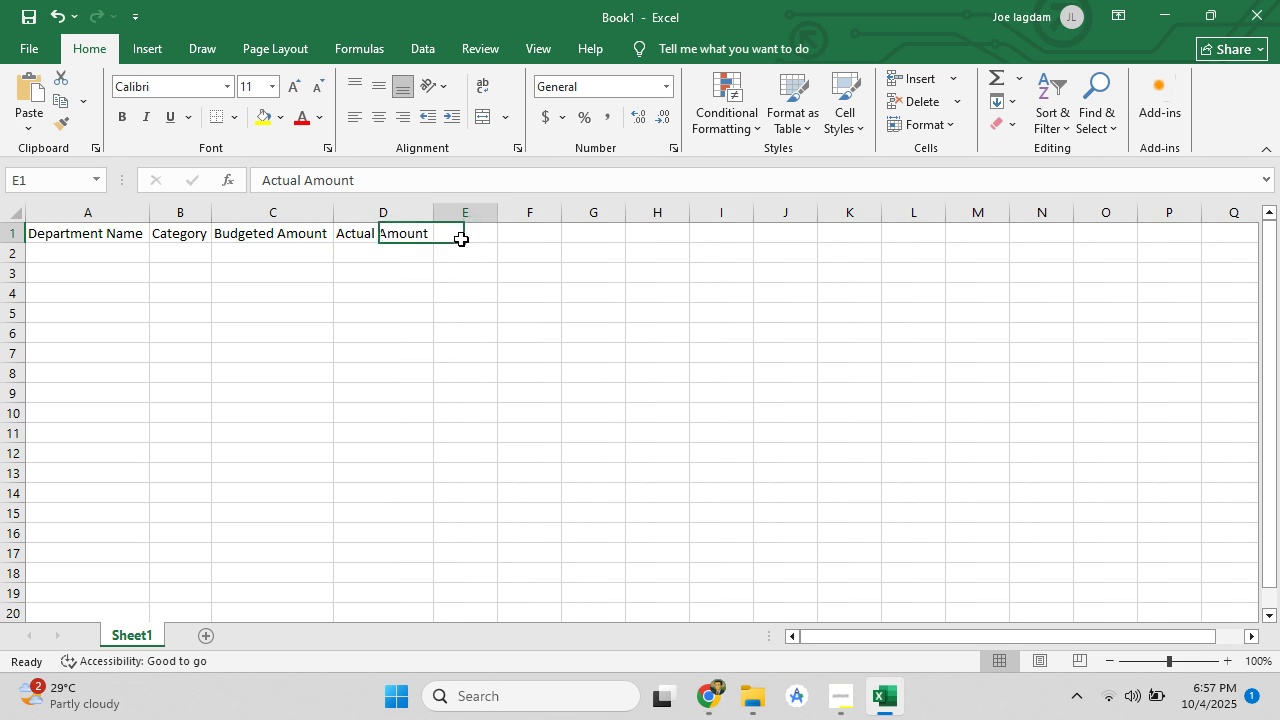 
left_click([461, 239])
 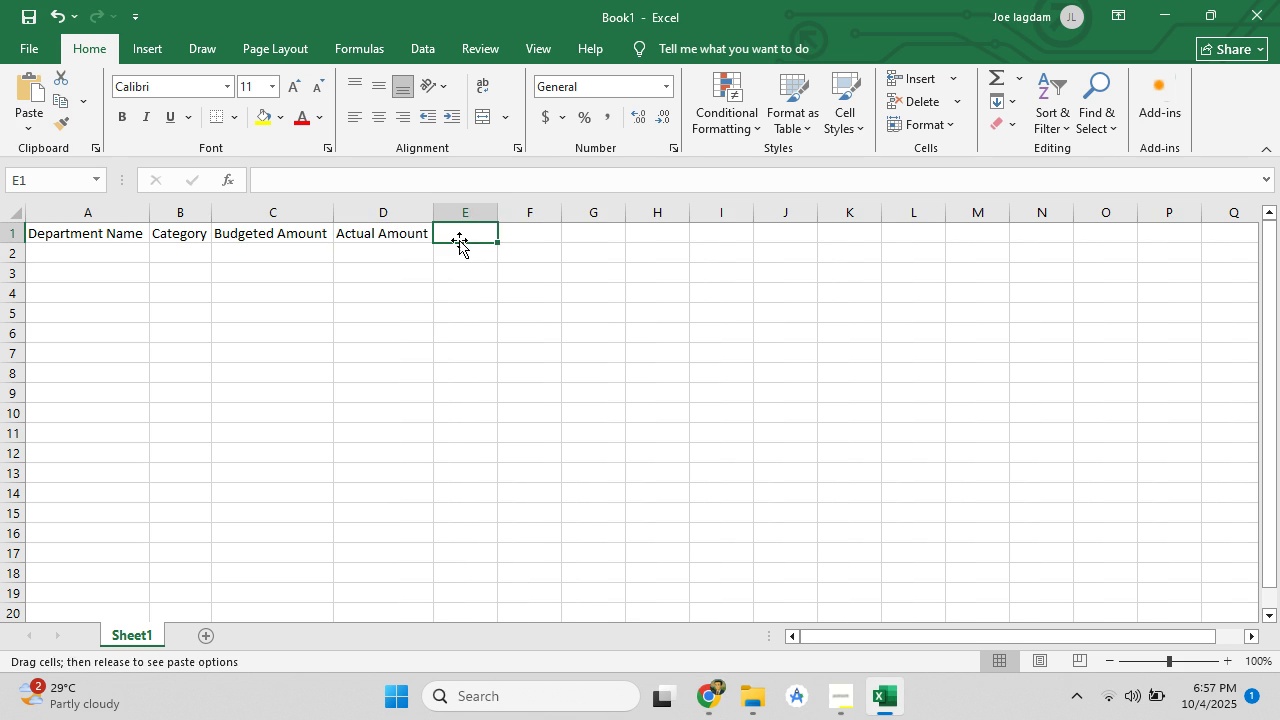 
right_click([459, 240])
 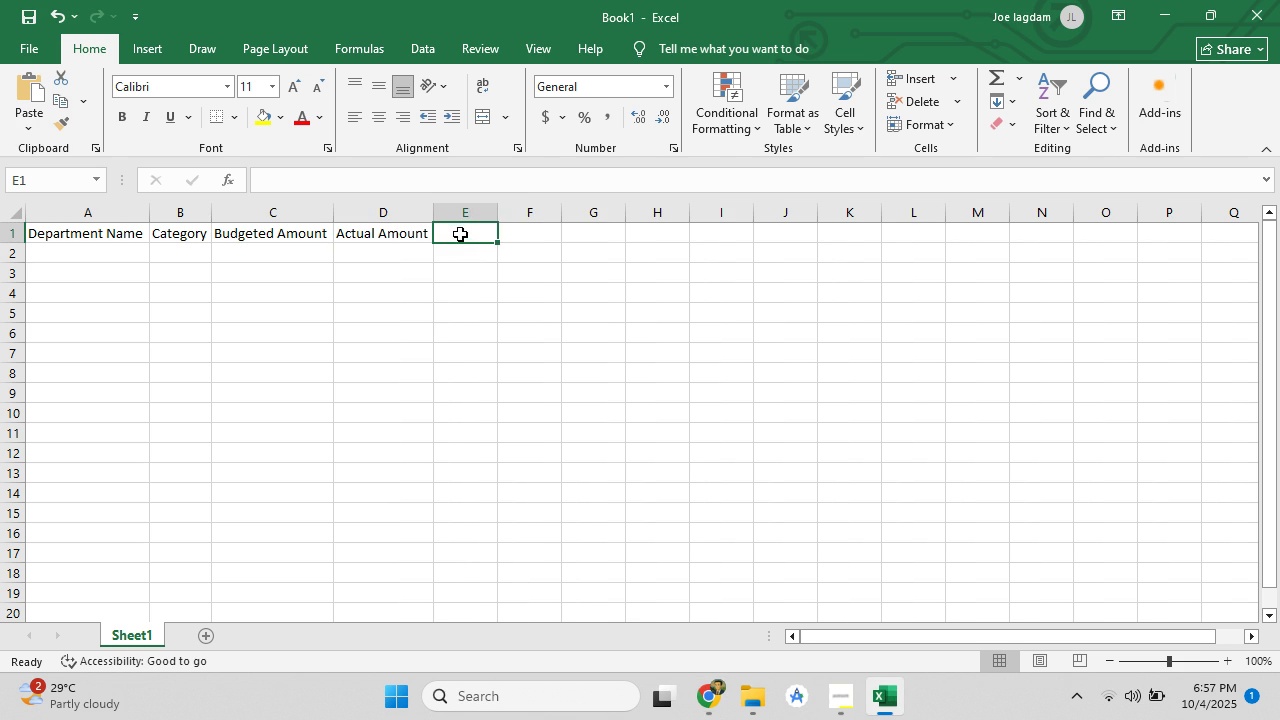 
right_click([460, 234])
 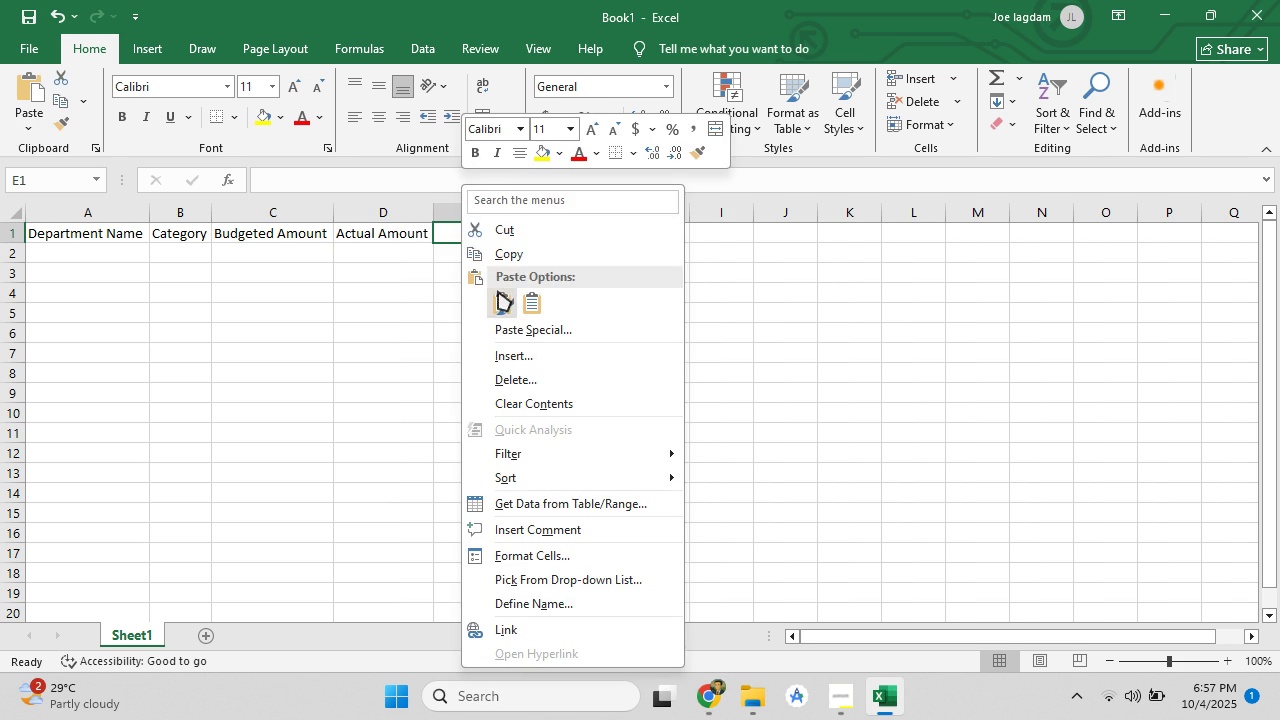 
left_click([498, 291])
 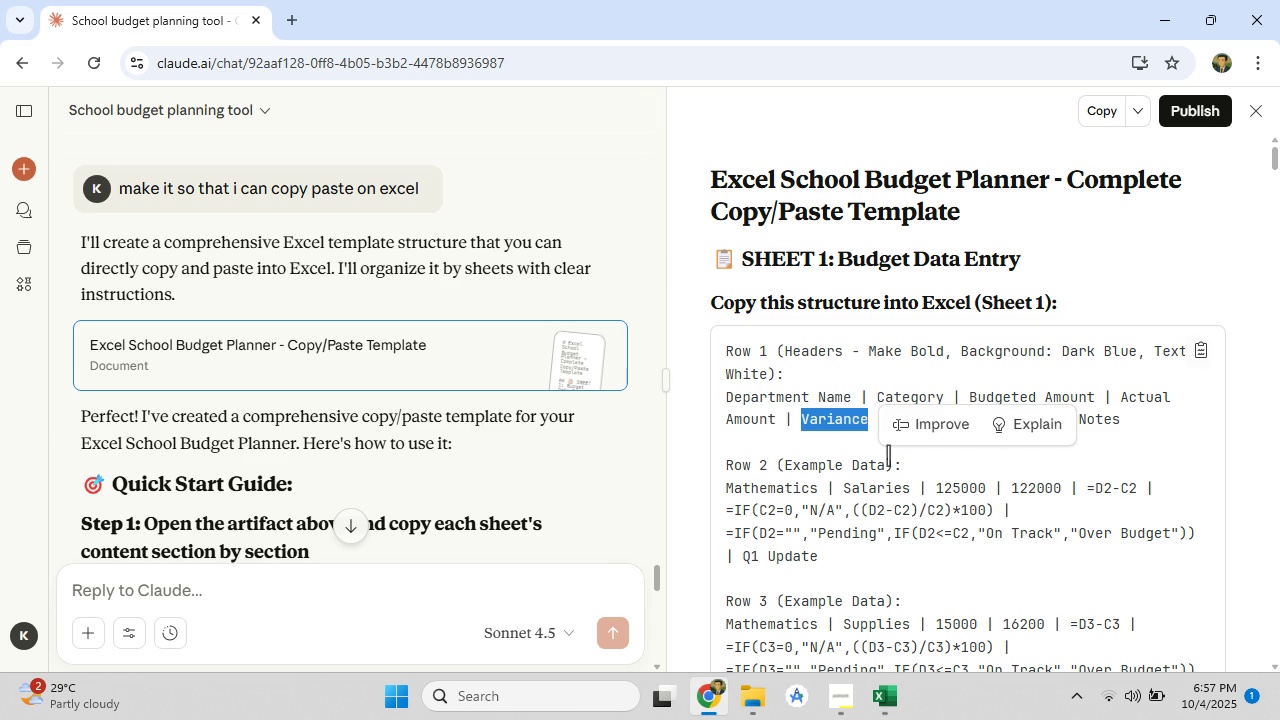 
left_click([976, 467])
 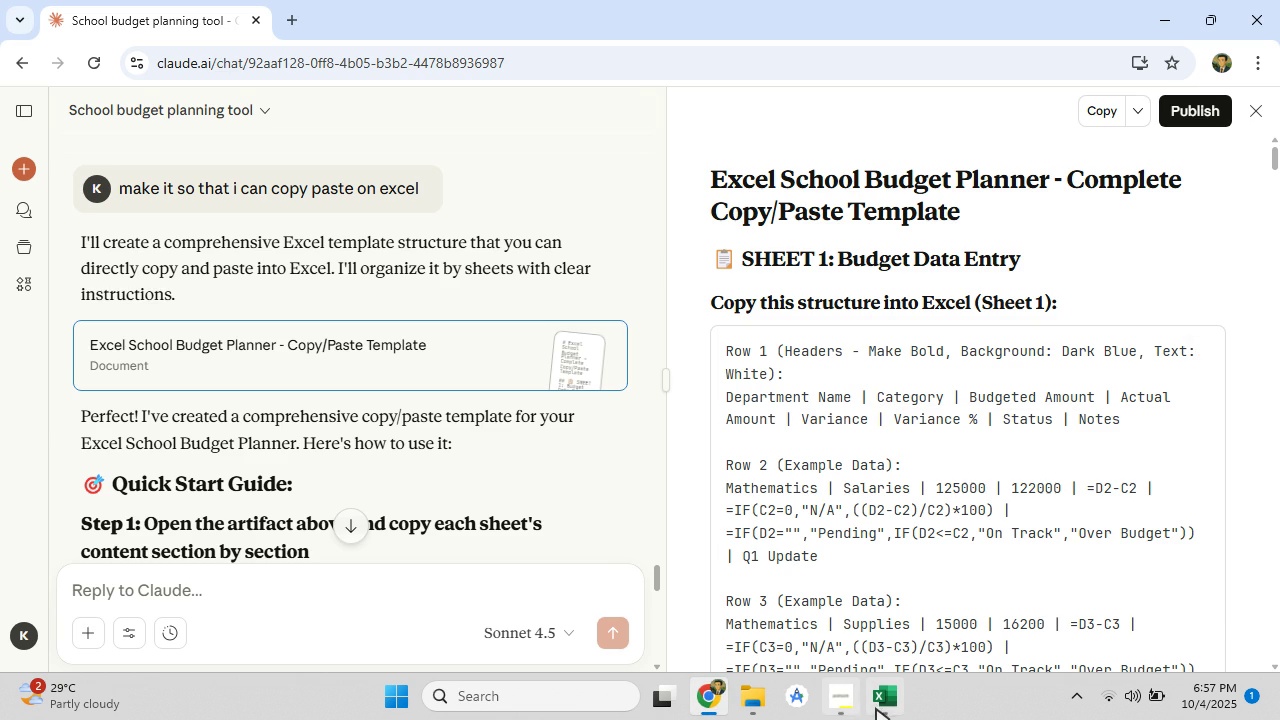 
left_click([877, 707])
 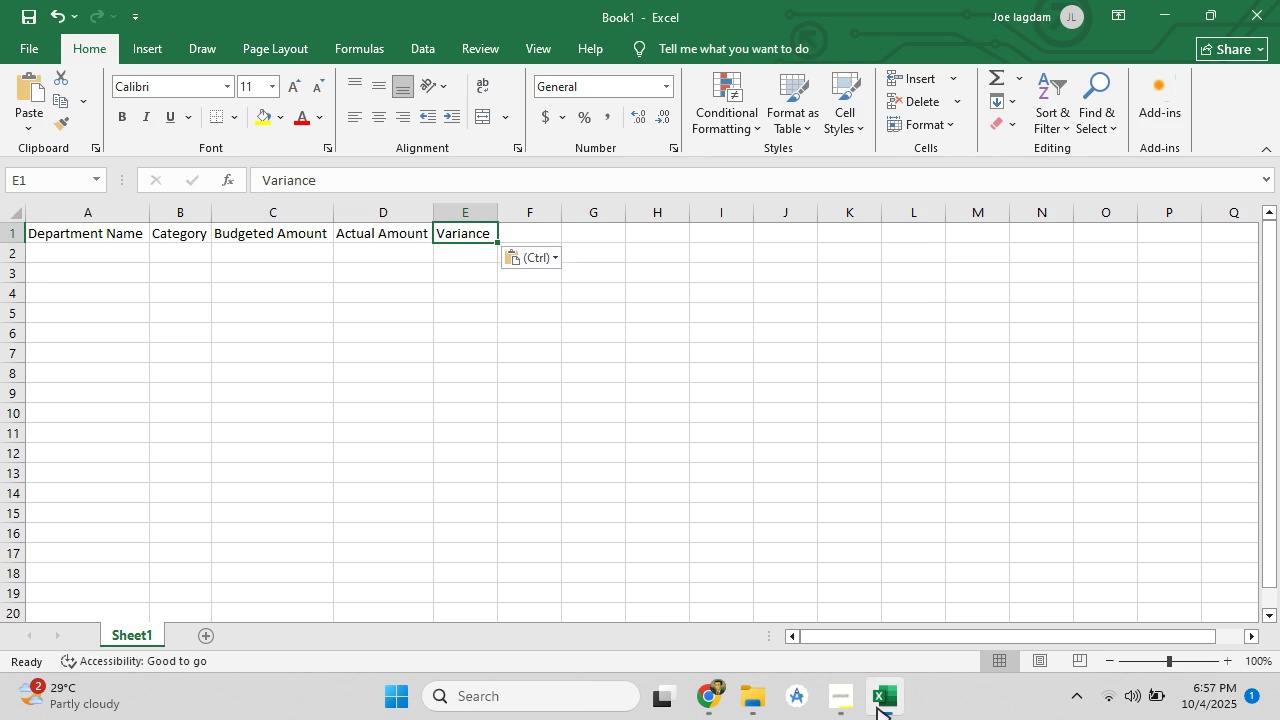 
left_click([877, 707])
 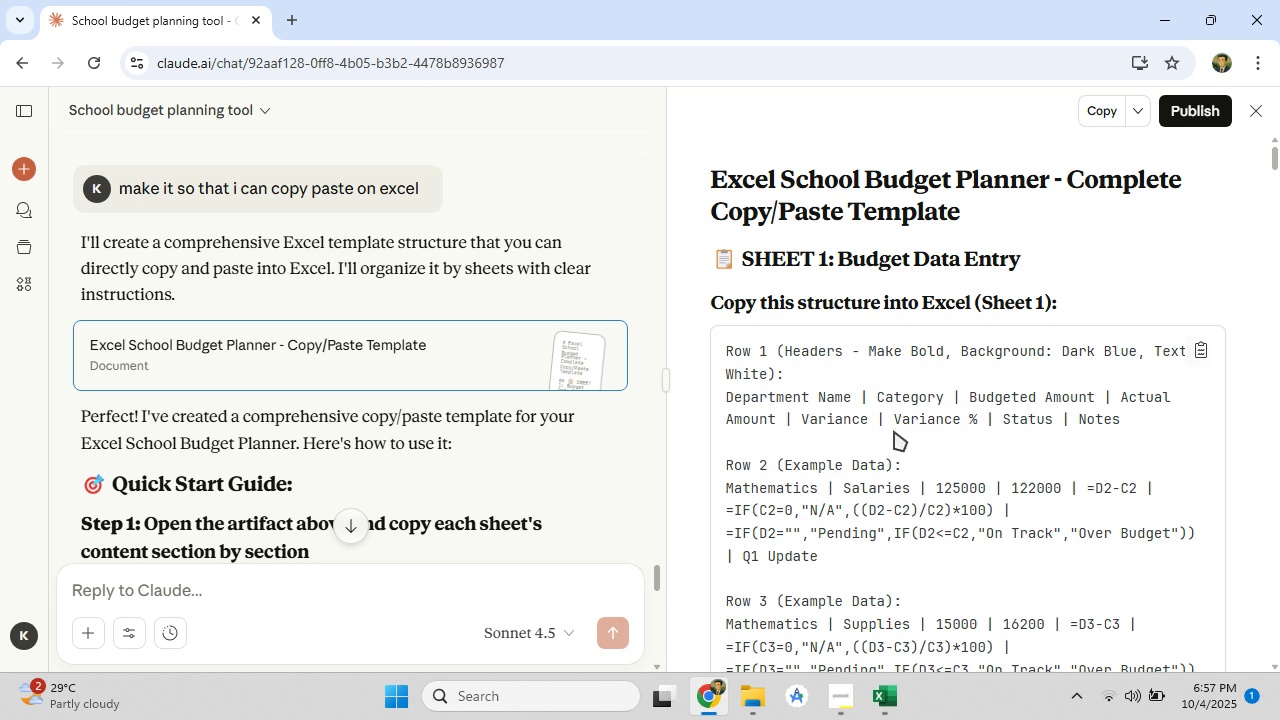 
left_click_drag(start_coordinate=[896, 413], to_coordinate=[978, 413])
 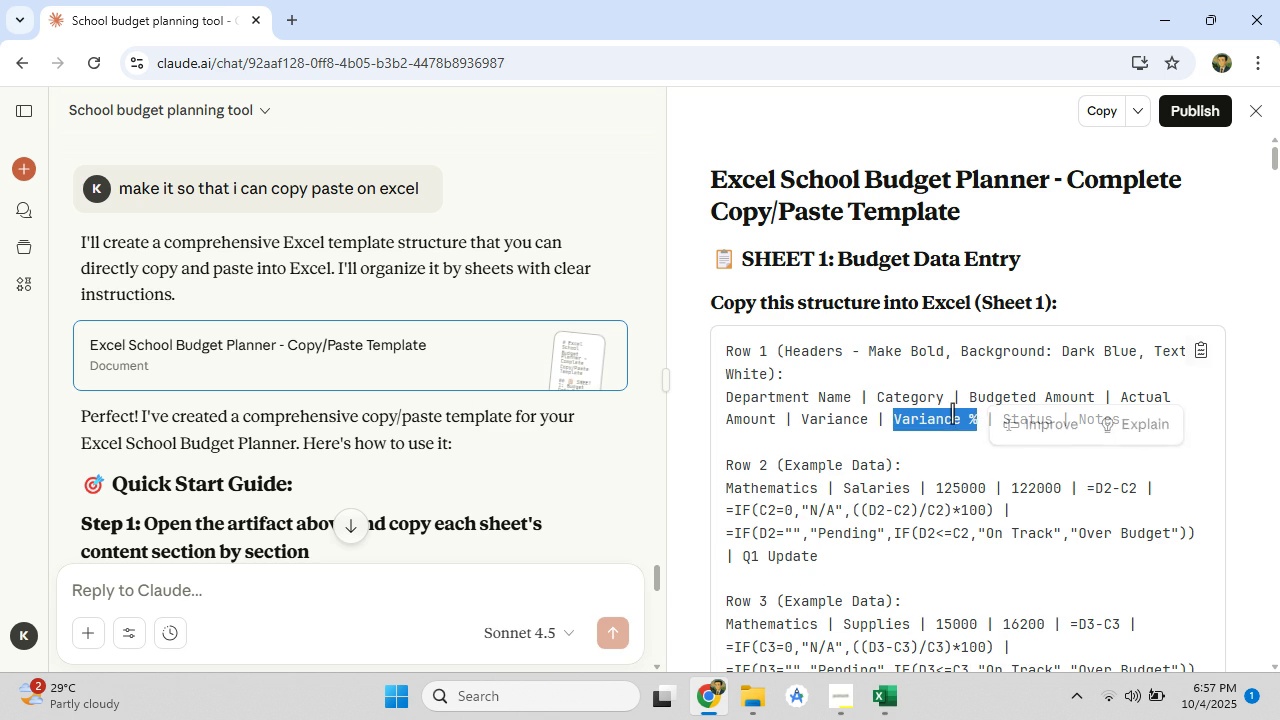 
right_click([952, 413])
 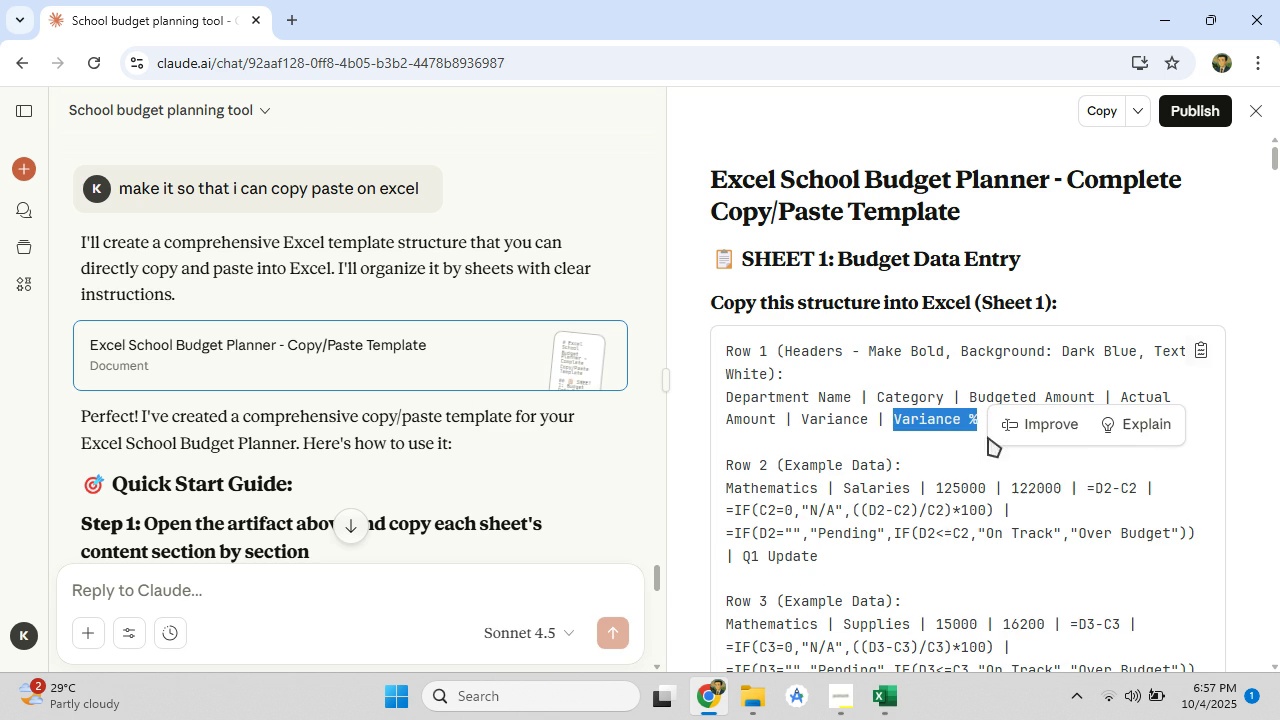 
left_click([988, 437])
 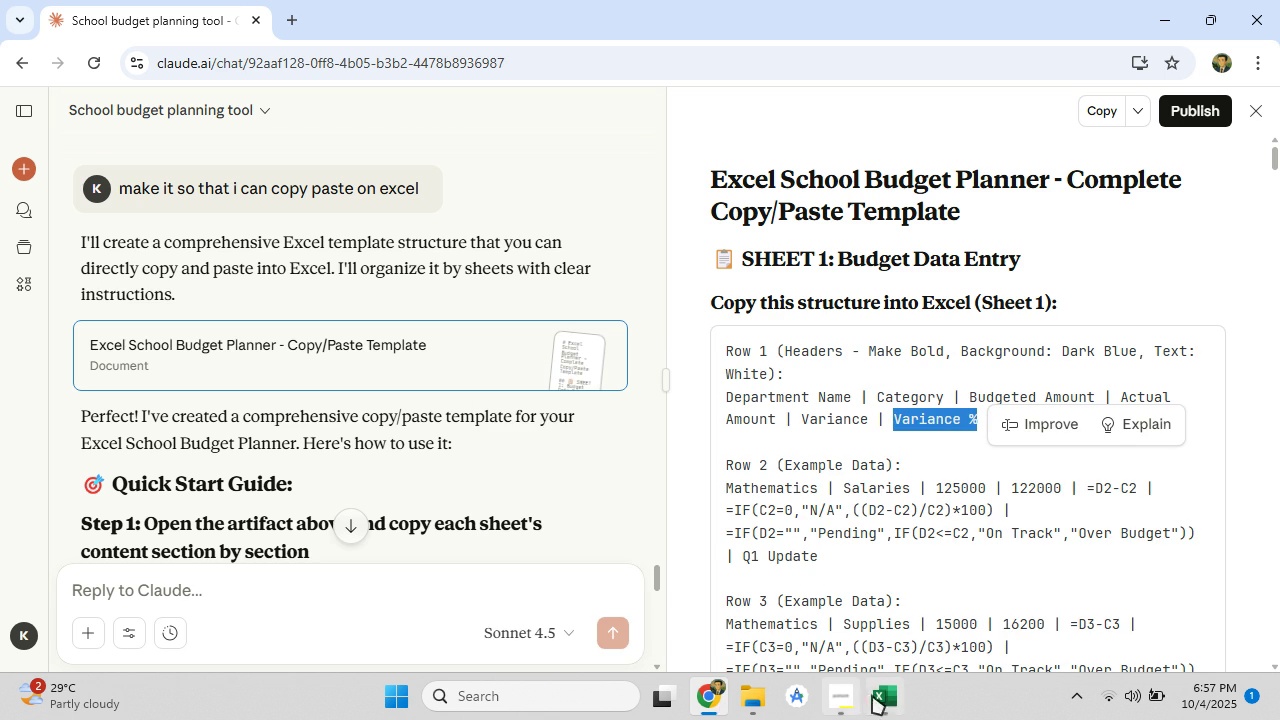 
left_click([878, 695])
 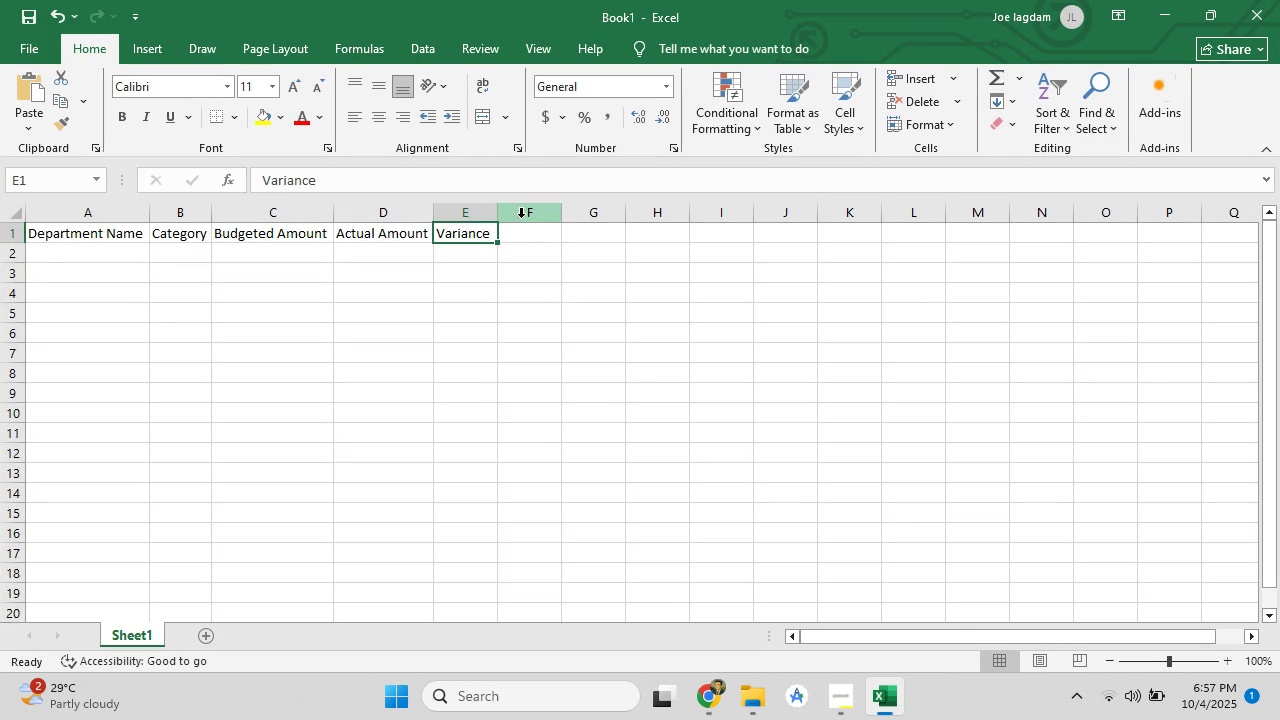 
left_click([521, 217])
 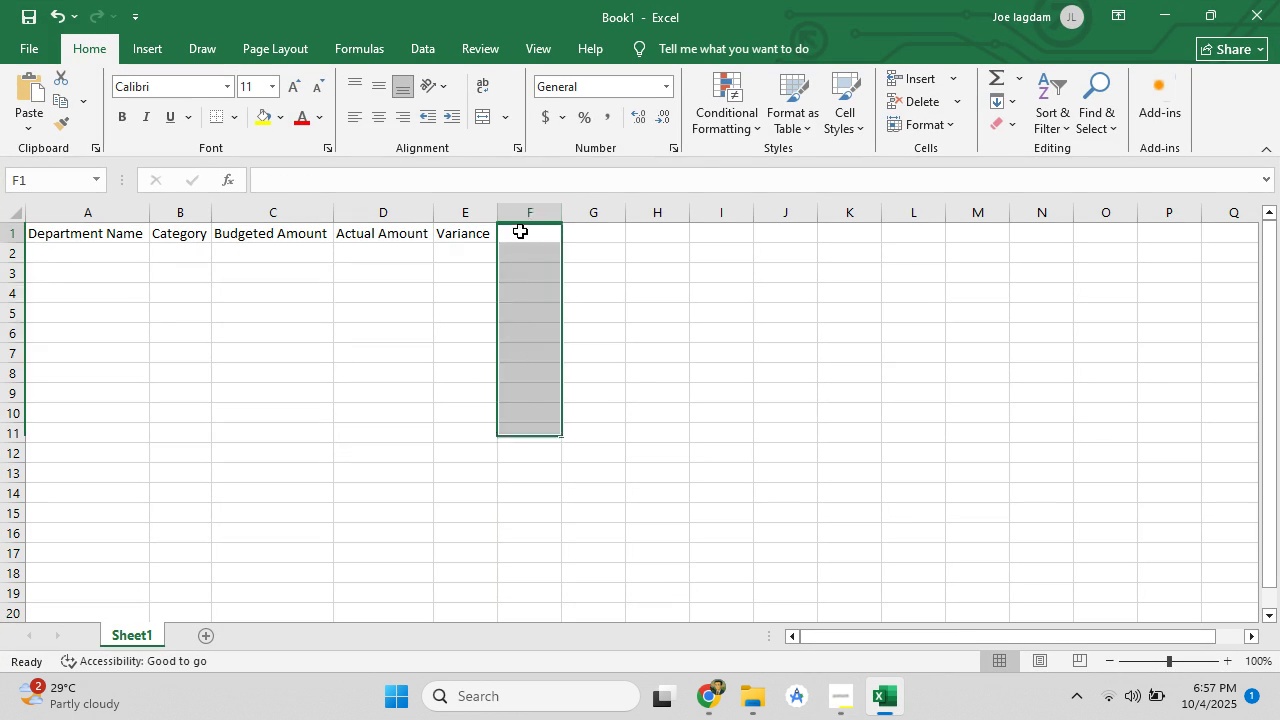 
left_click([520, 231])
 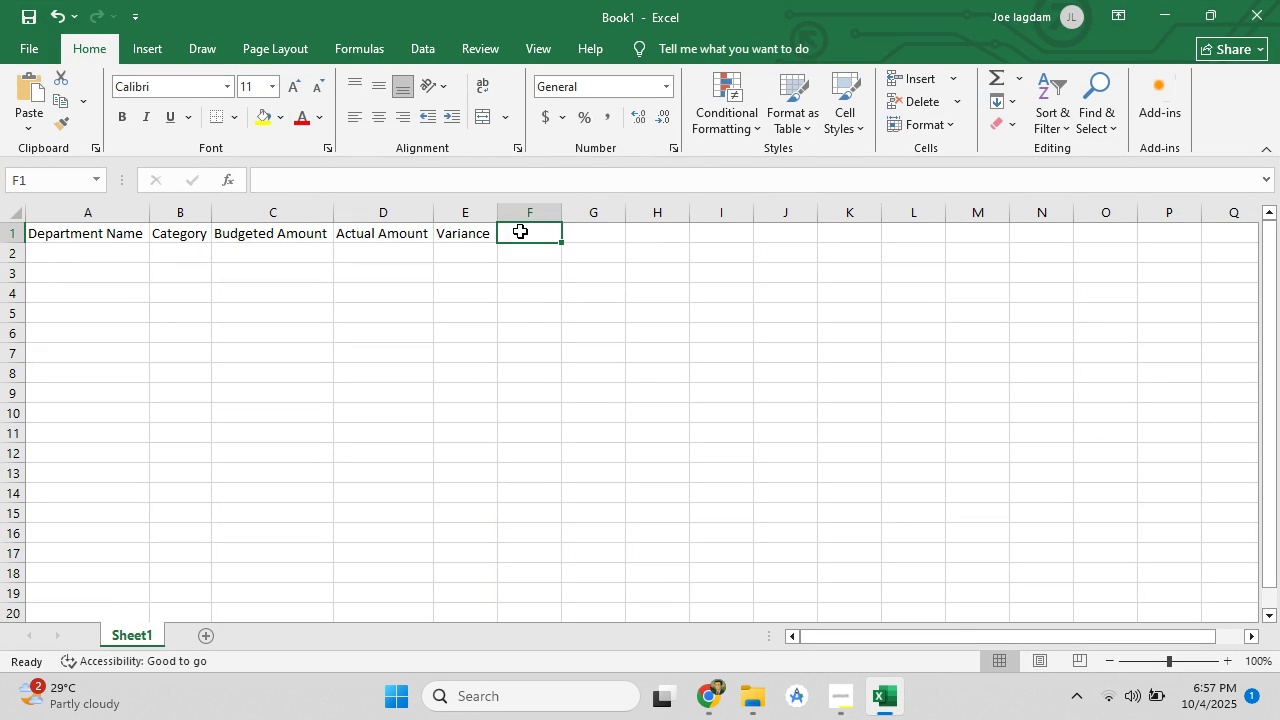 
right_click([520, 231])
 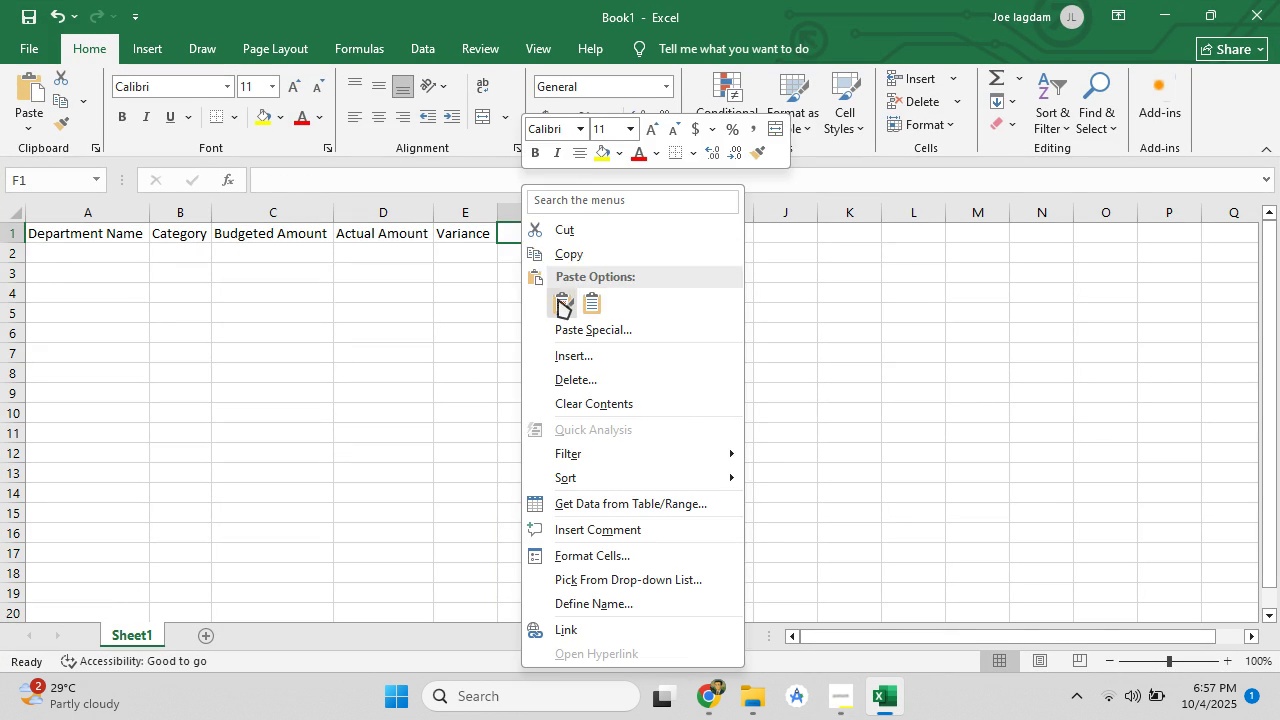 
left_click([558, 299])
 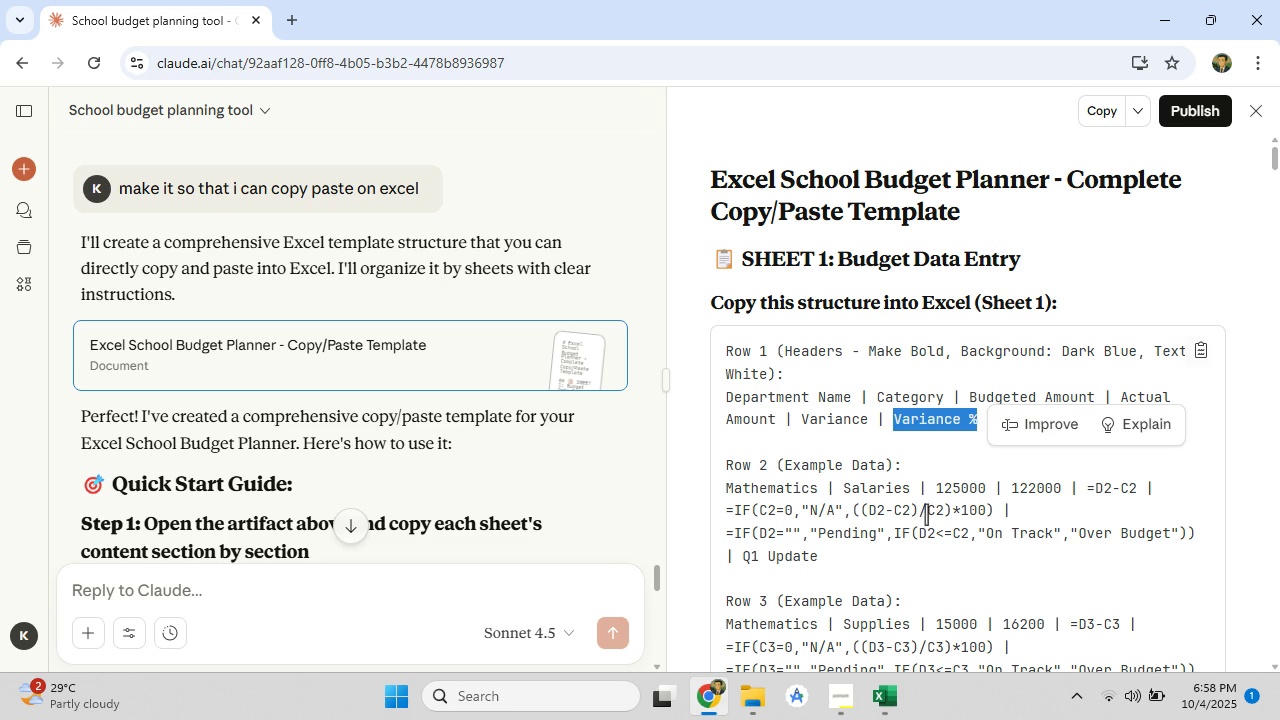 
left_click([931, 504])
 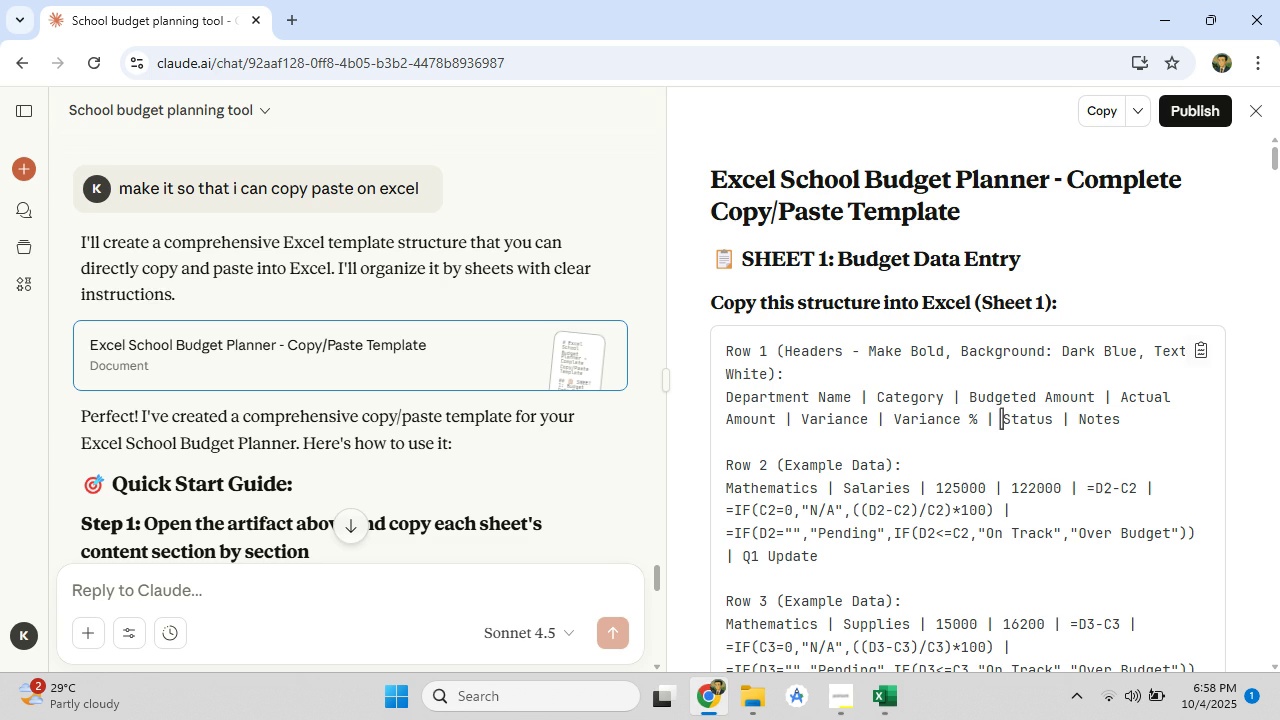 
left_click_drag(start_coordinate=[1004, 418], to_coordinate=[1053, 417])
 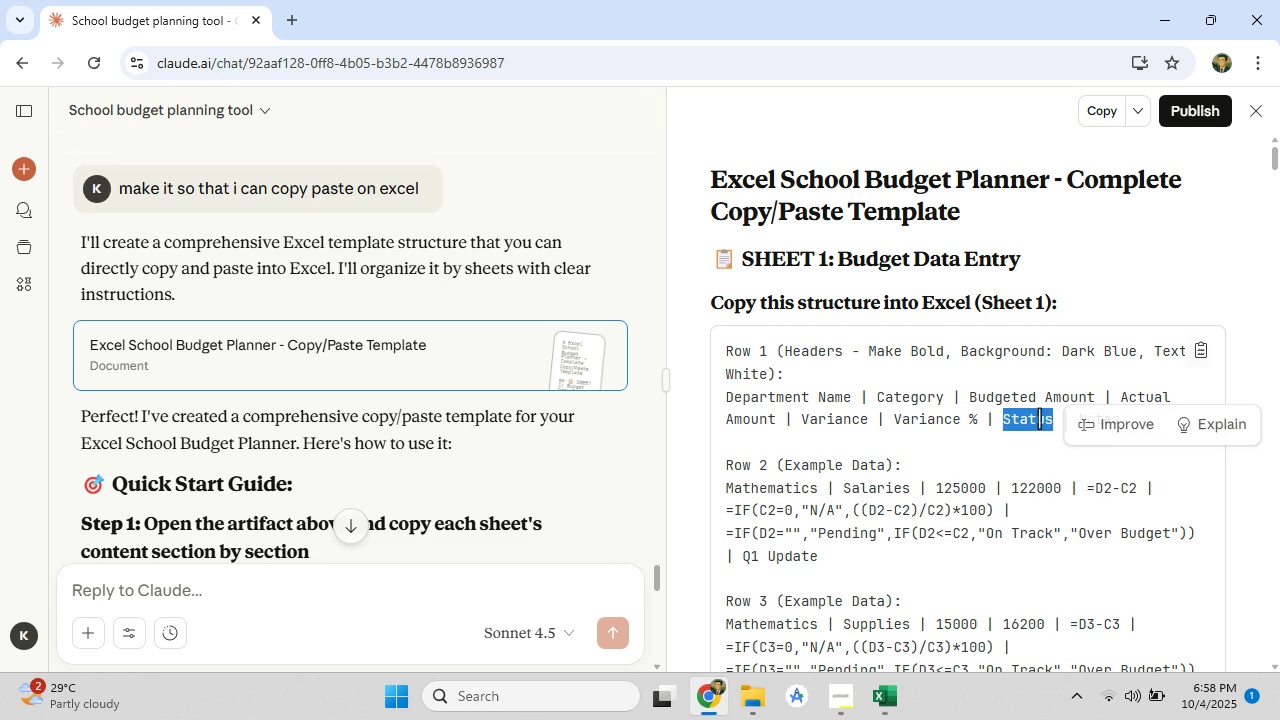 
right_click([1039, 418])
 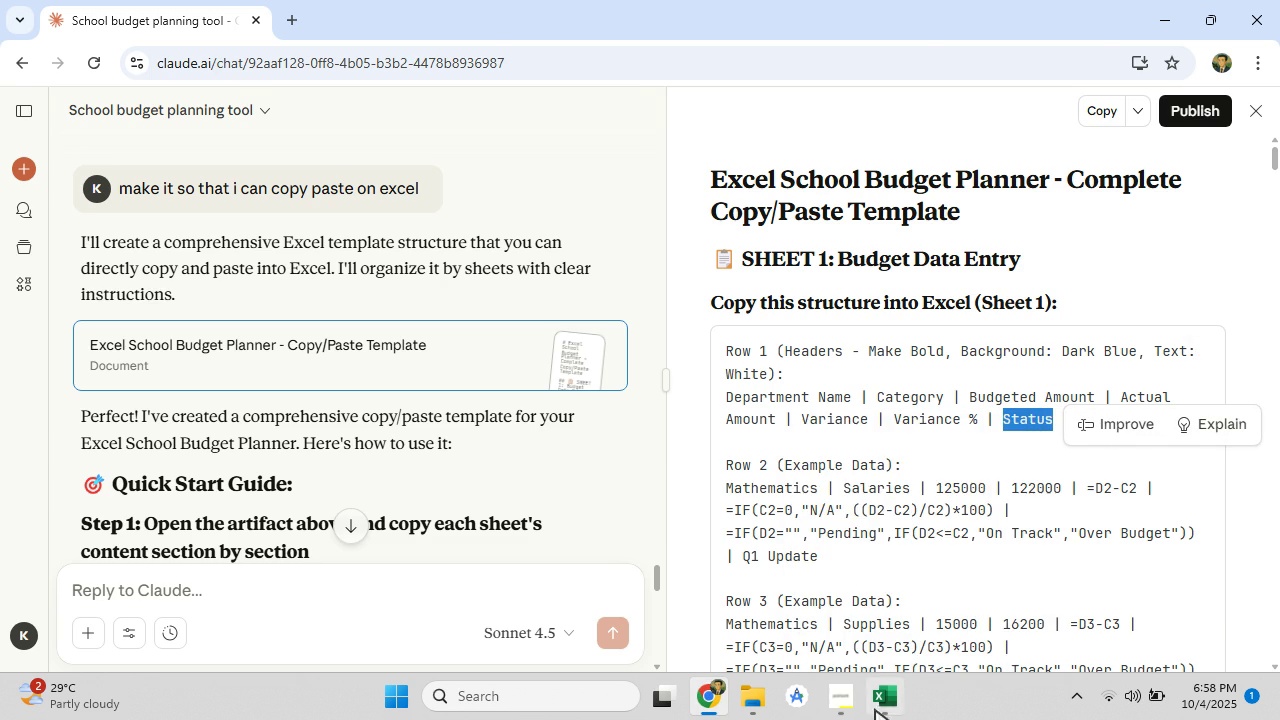 
left_click([873, 715])
 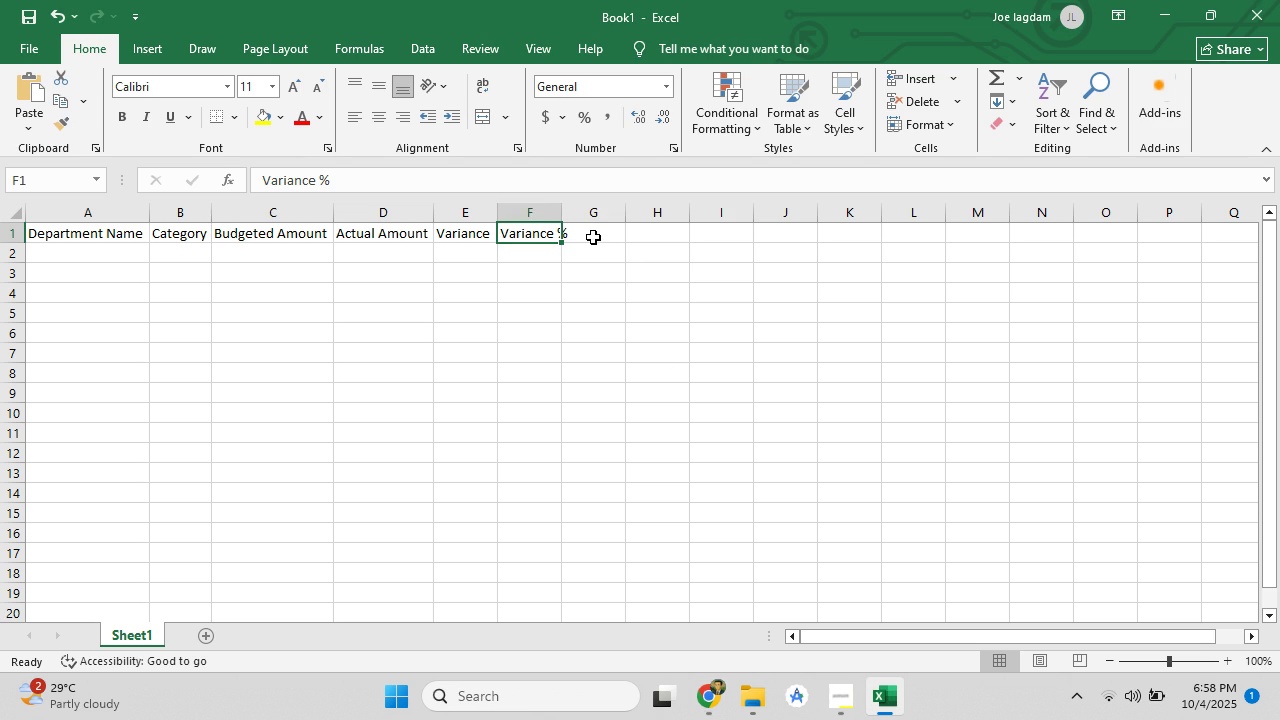 
left_click([593, 237])
 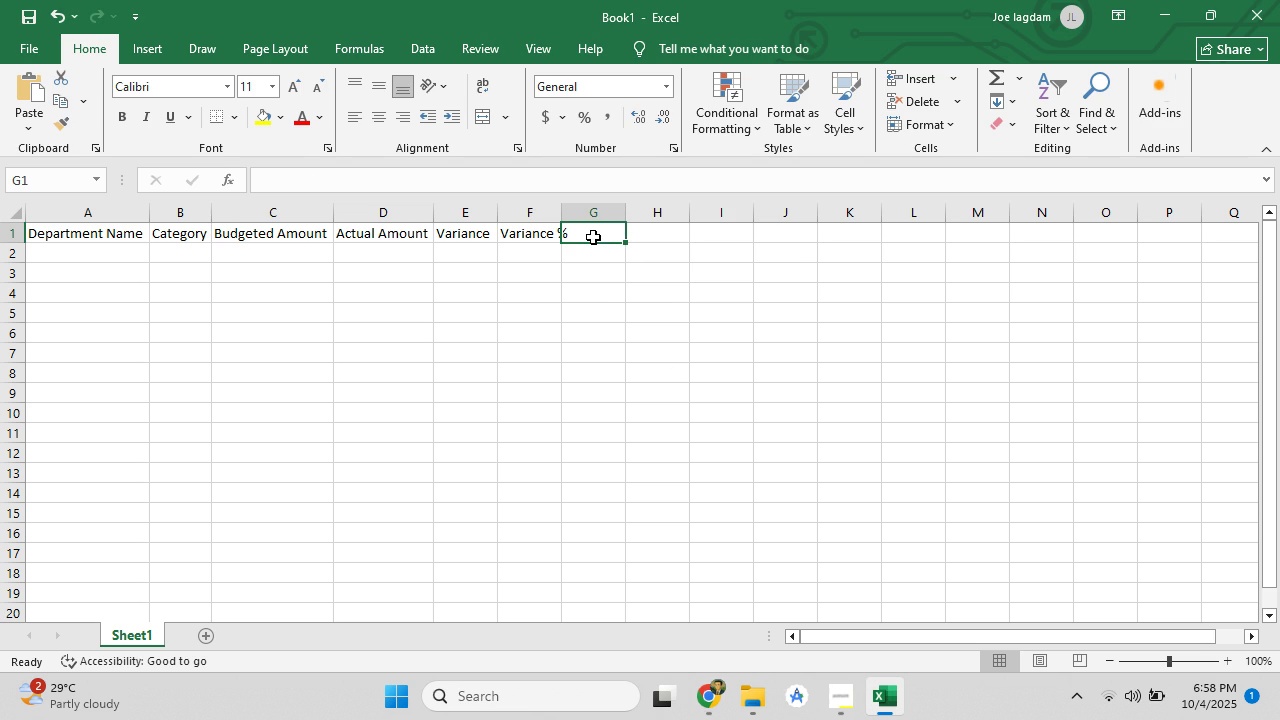 
double_click([593, 237])
 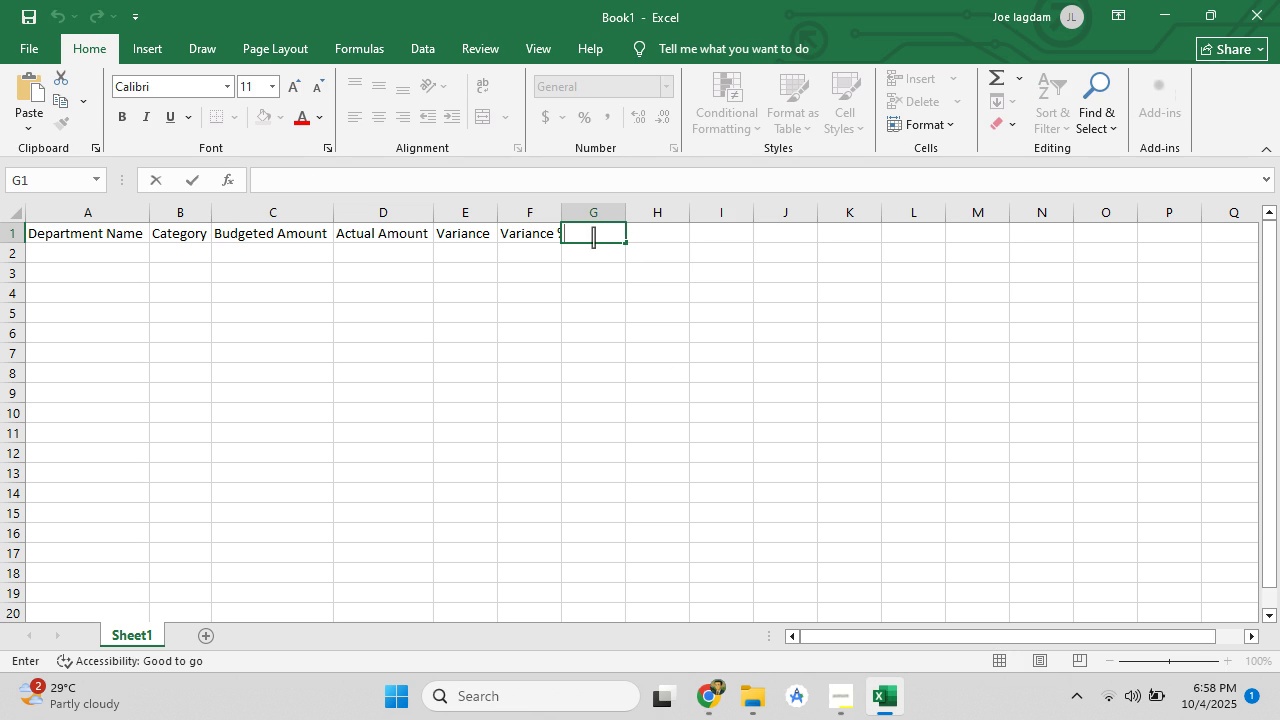 
right_click([593, 237])
 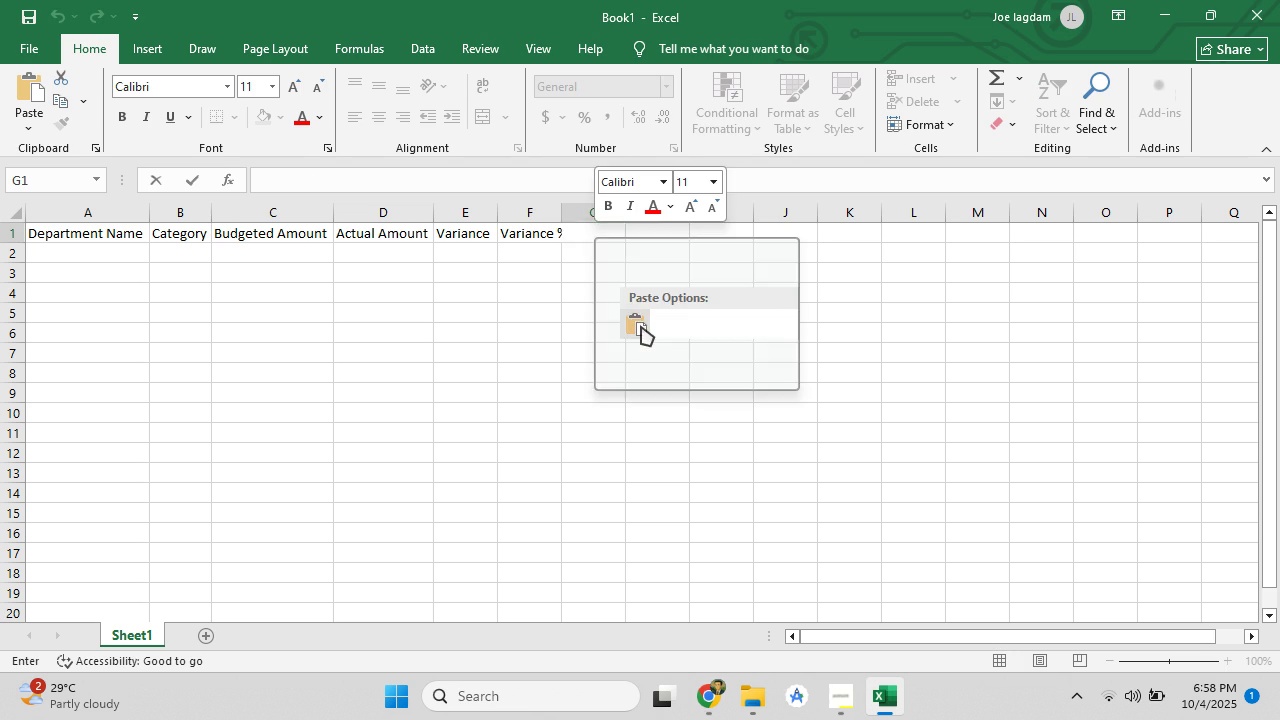 
left_click([641, 326])
 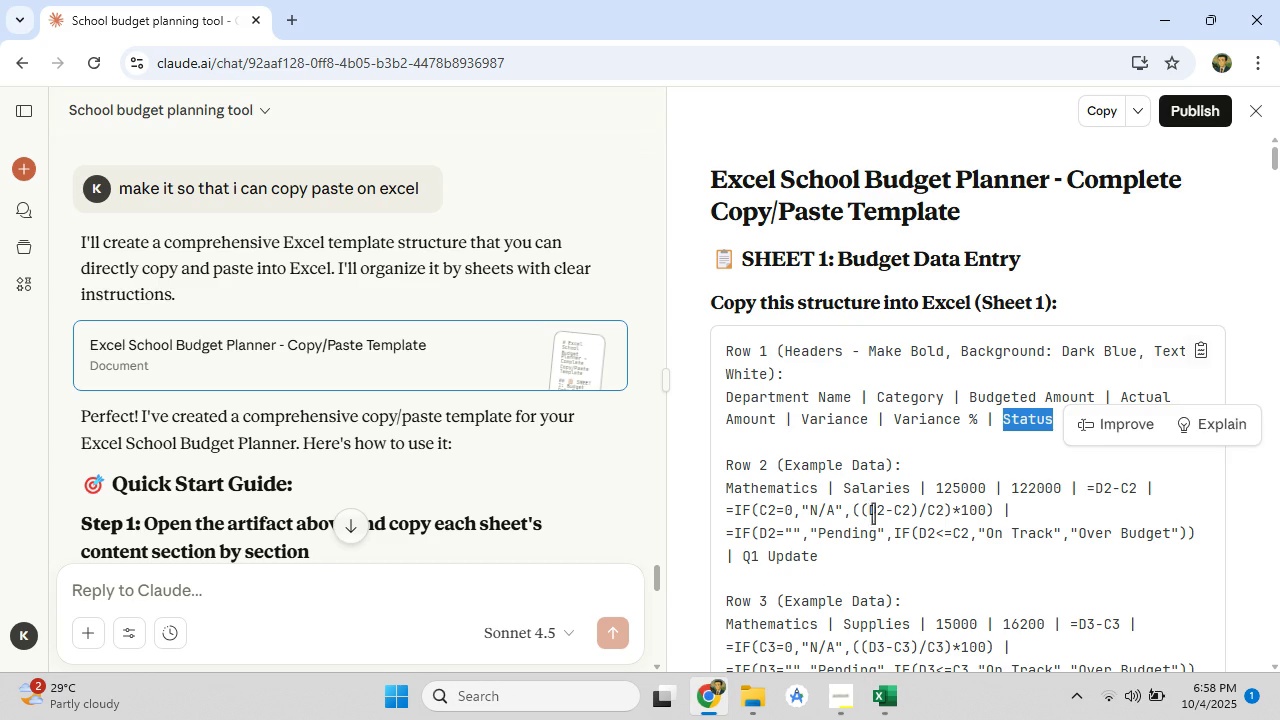 
left_click([960, 489])
 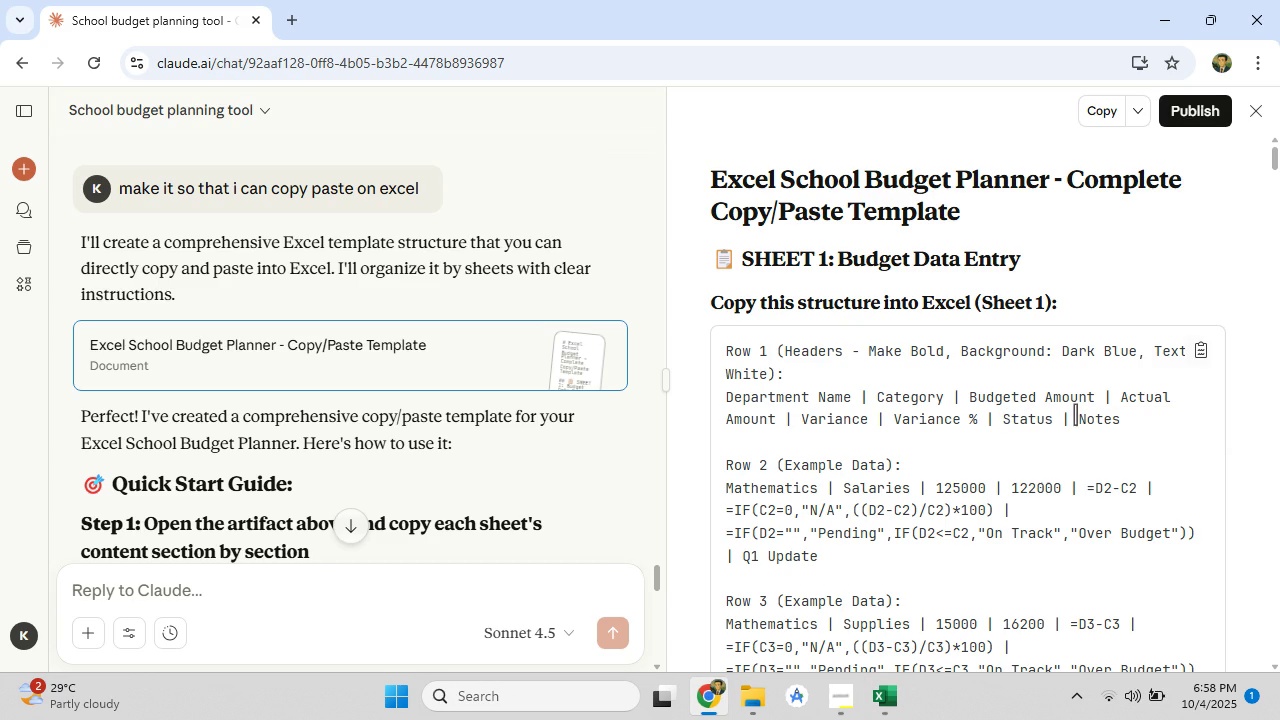 
left_click_drag(start_coordinate=[1077, 418], to_coordinate=[1133, 420])
 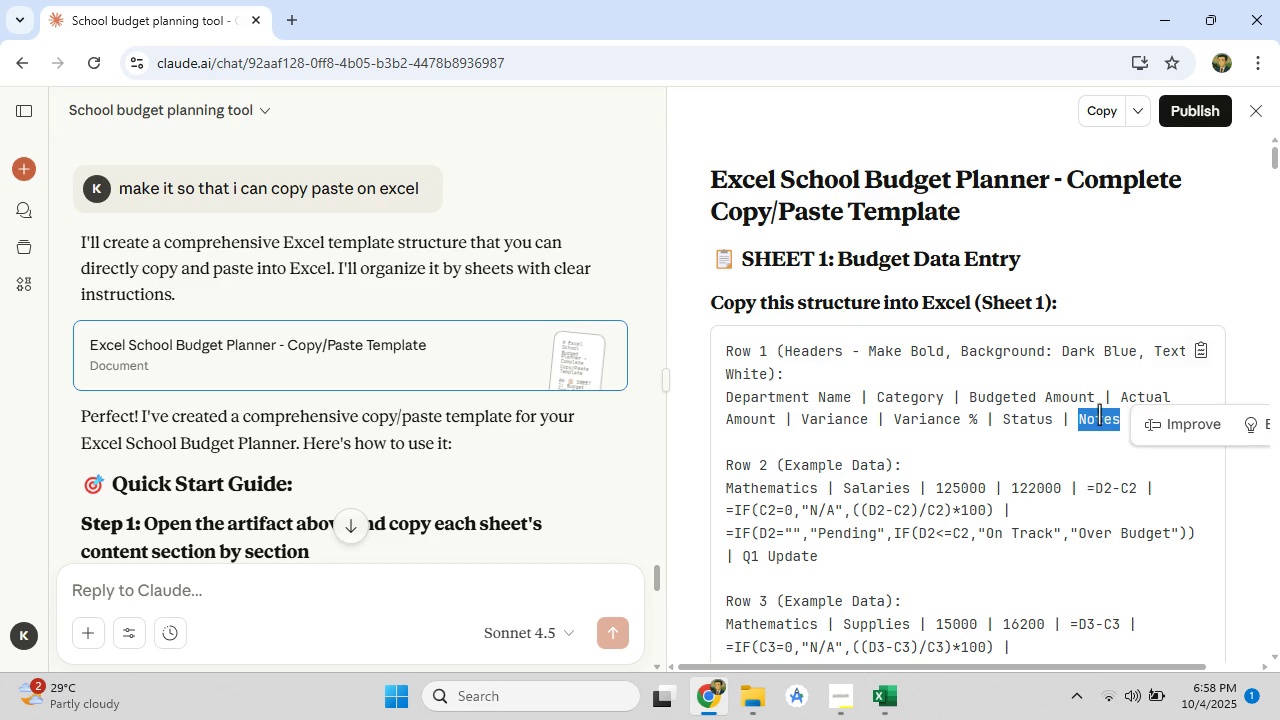 
right_click([1099, 414])
 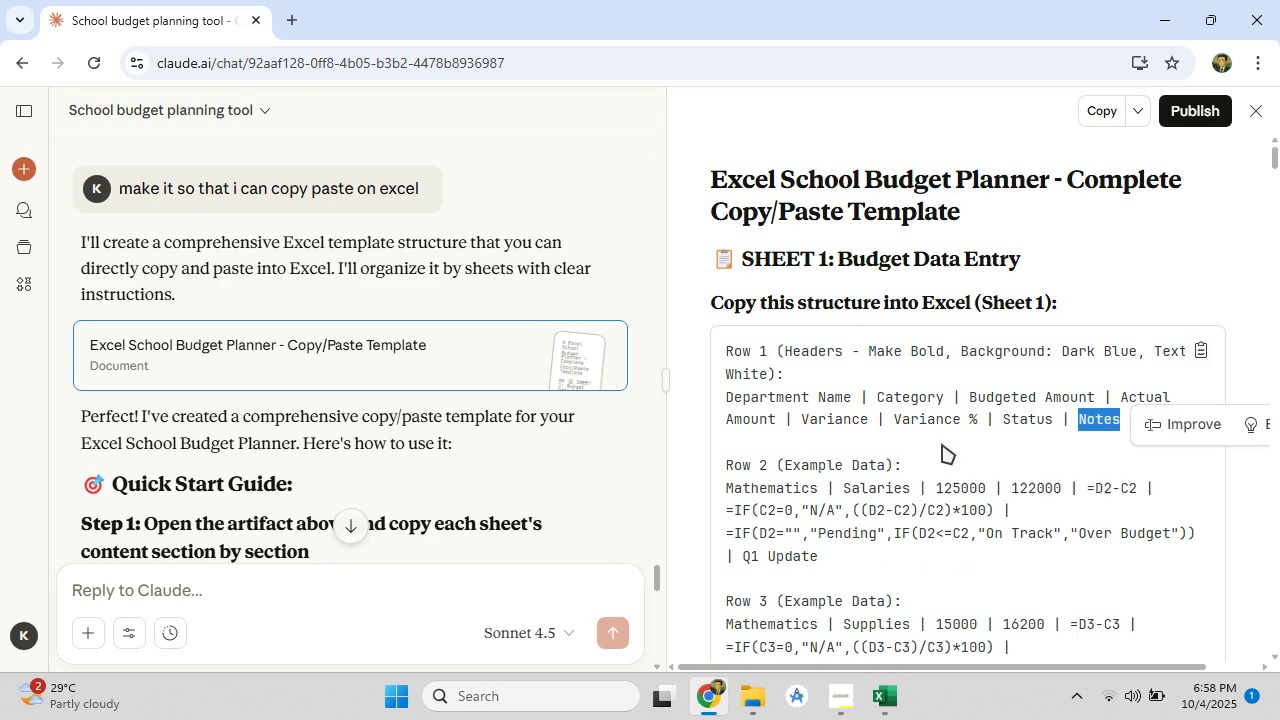 
left_click([942, 444])
 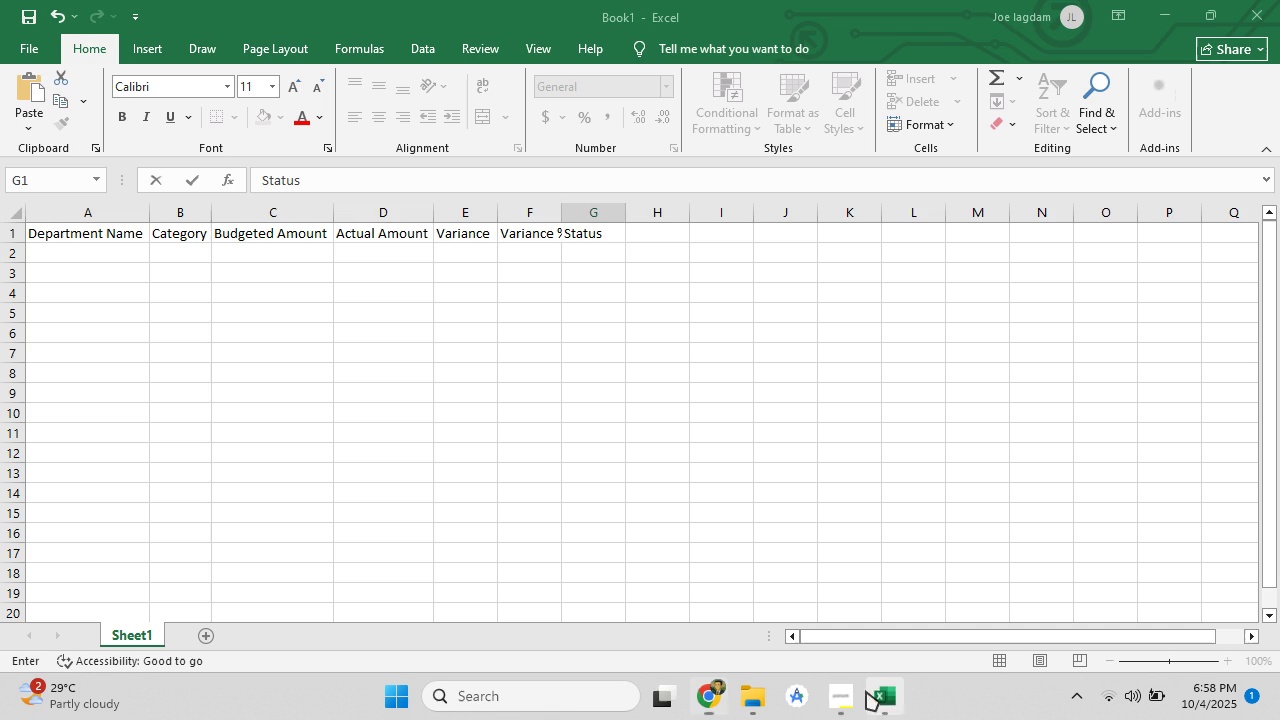 
left_click([873, 699])
 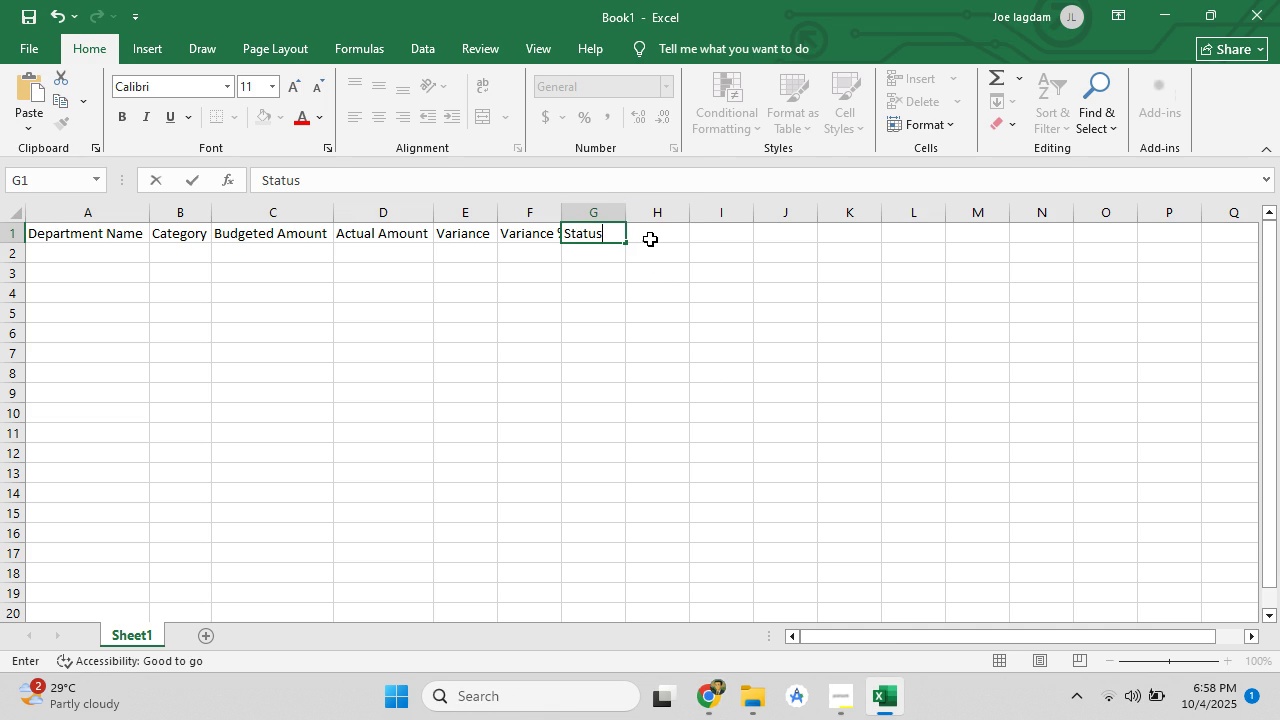 
left_click([650, 232])
 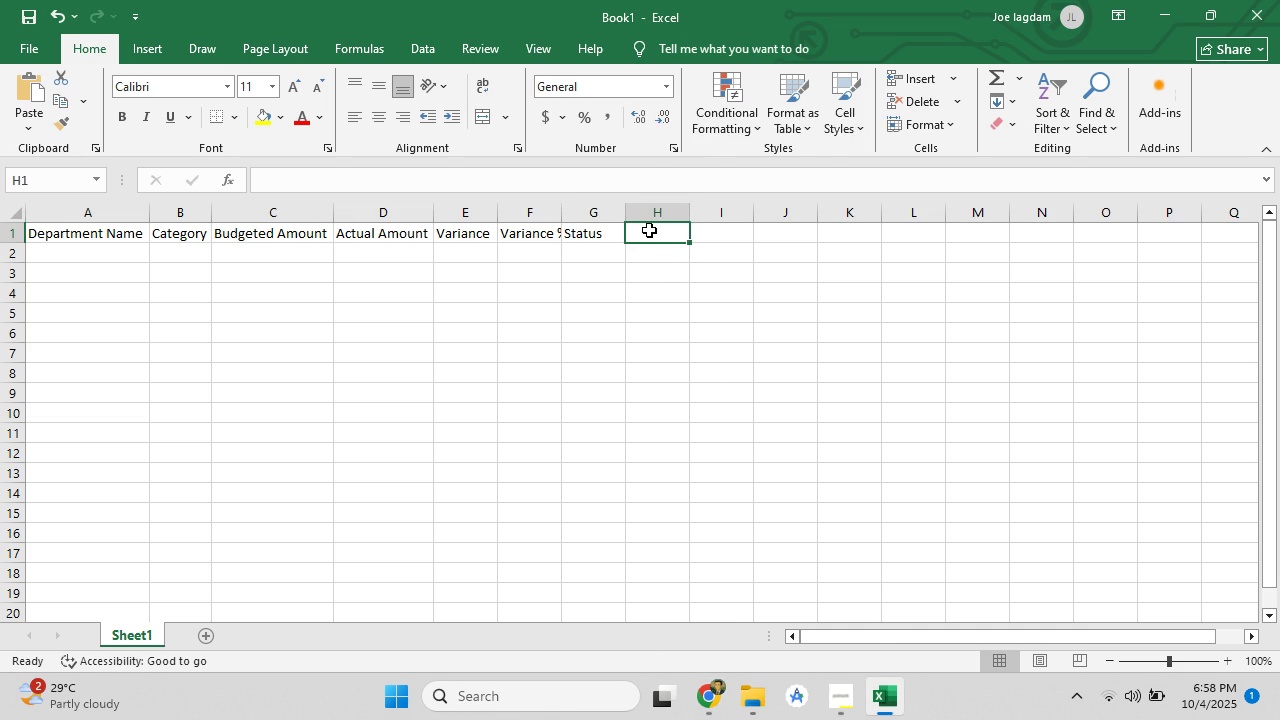 
right_click([649, 230])
 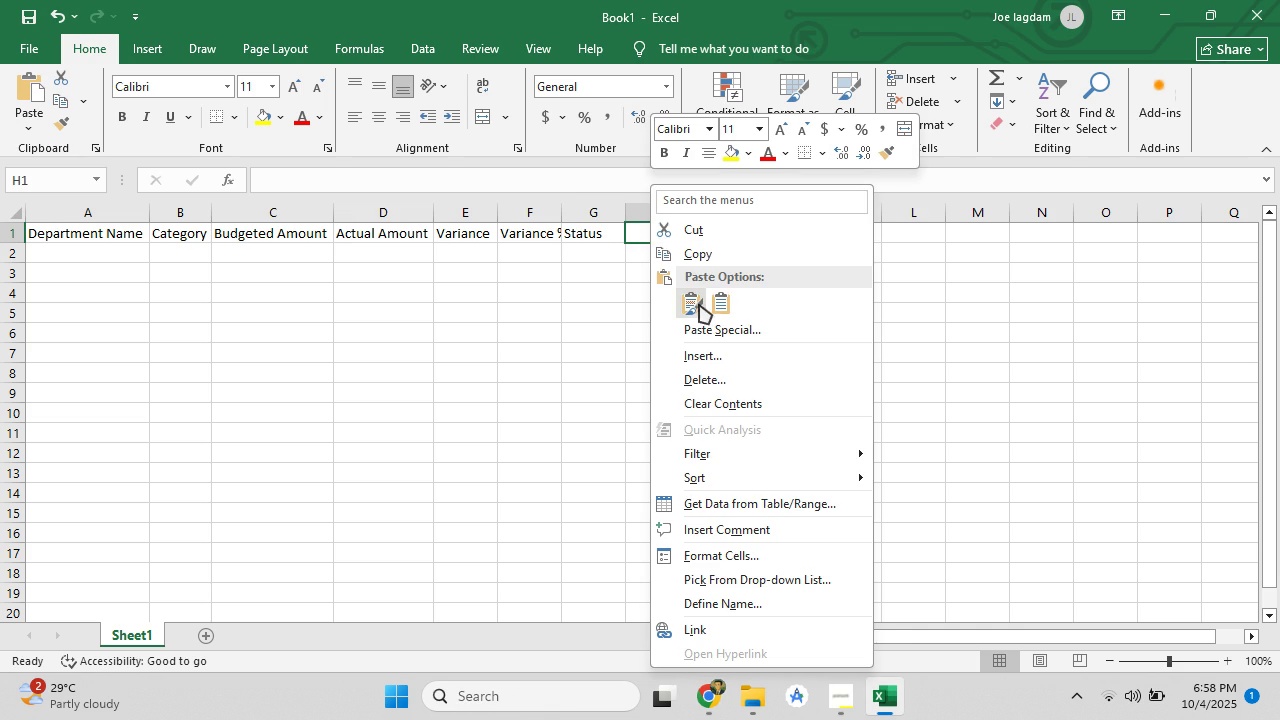 
left_click([699, 304])
 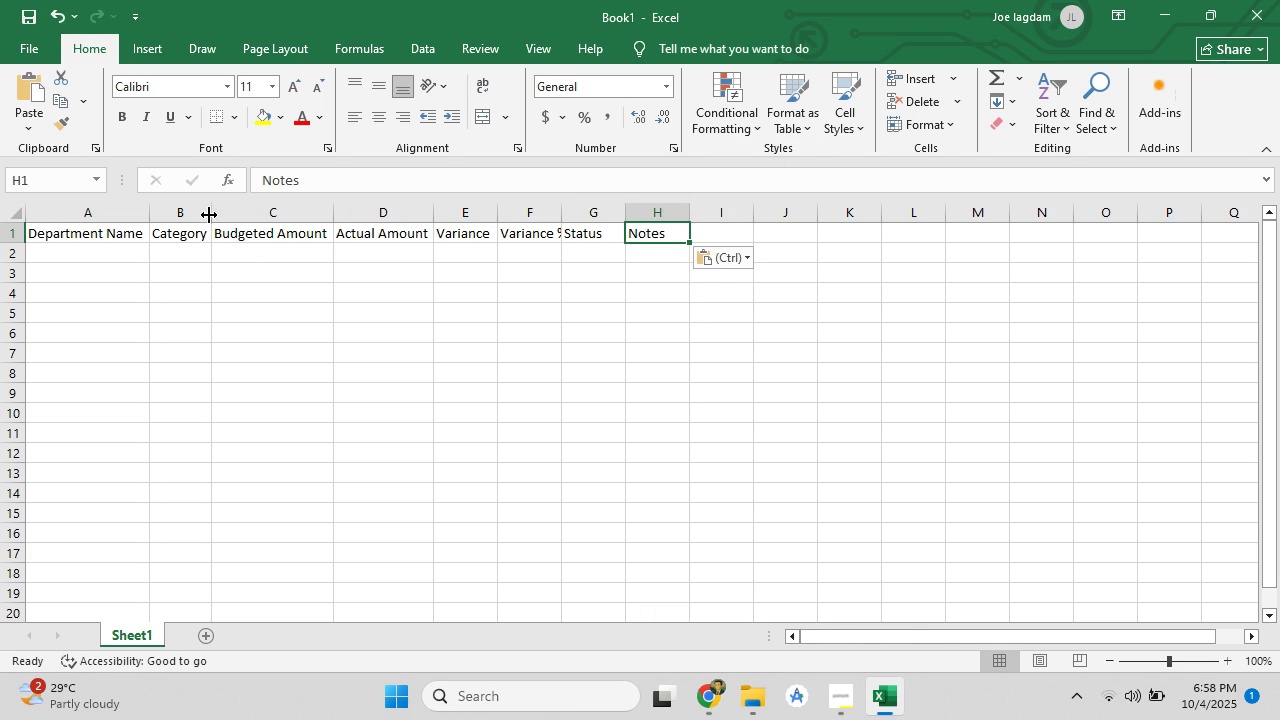 
double_click([209, 215])
 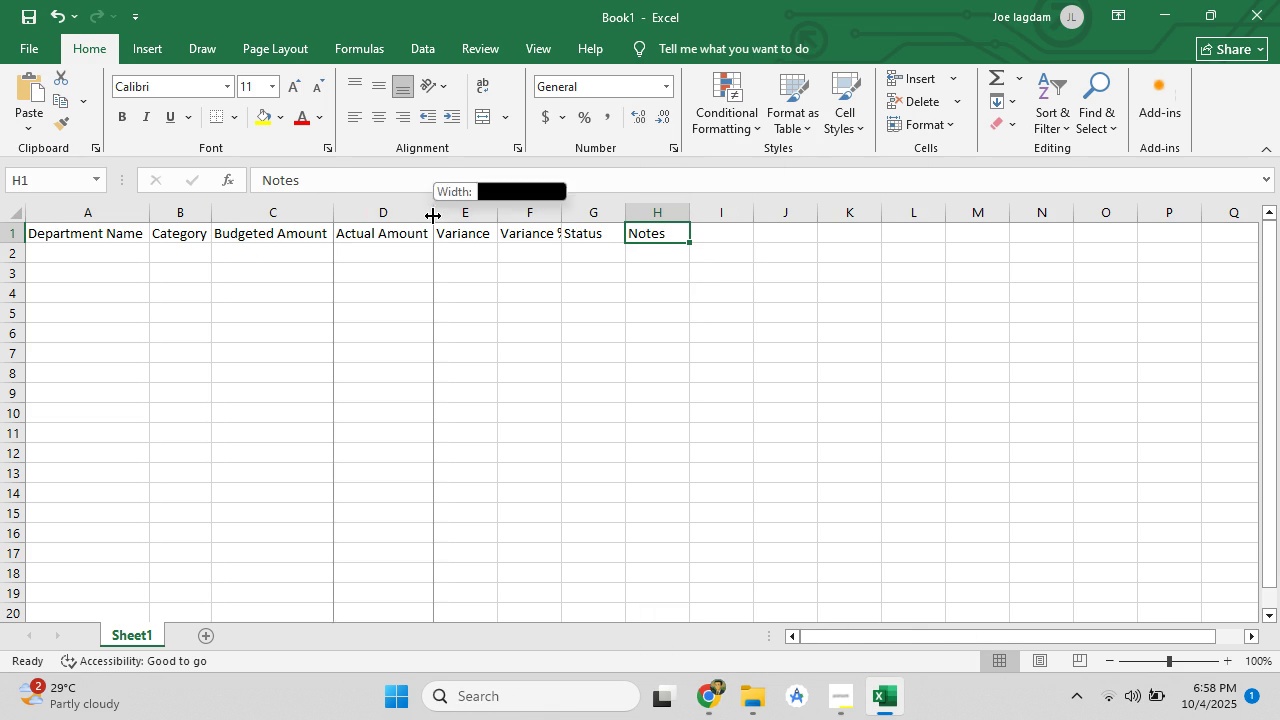 
double_click([433, 216])
 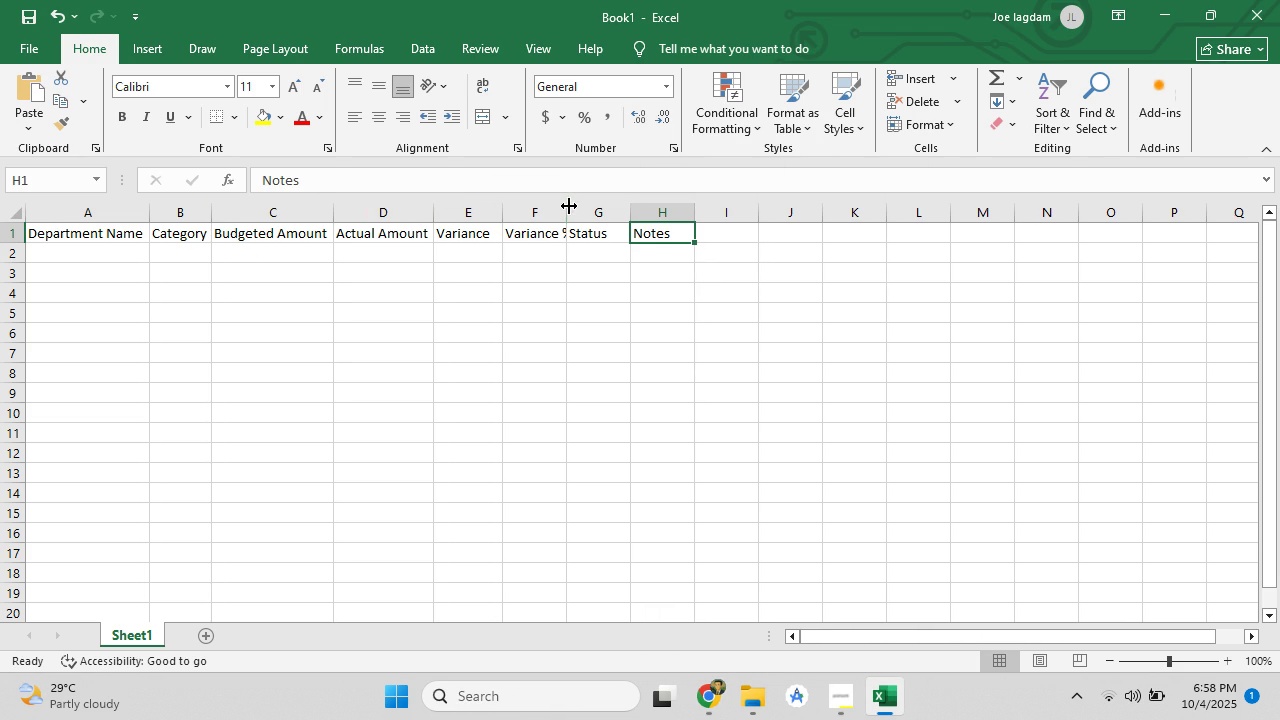 
double_click([570, 206])
 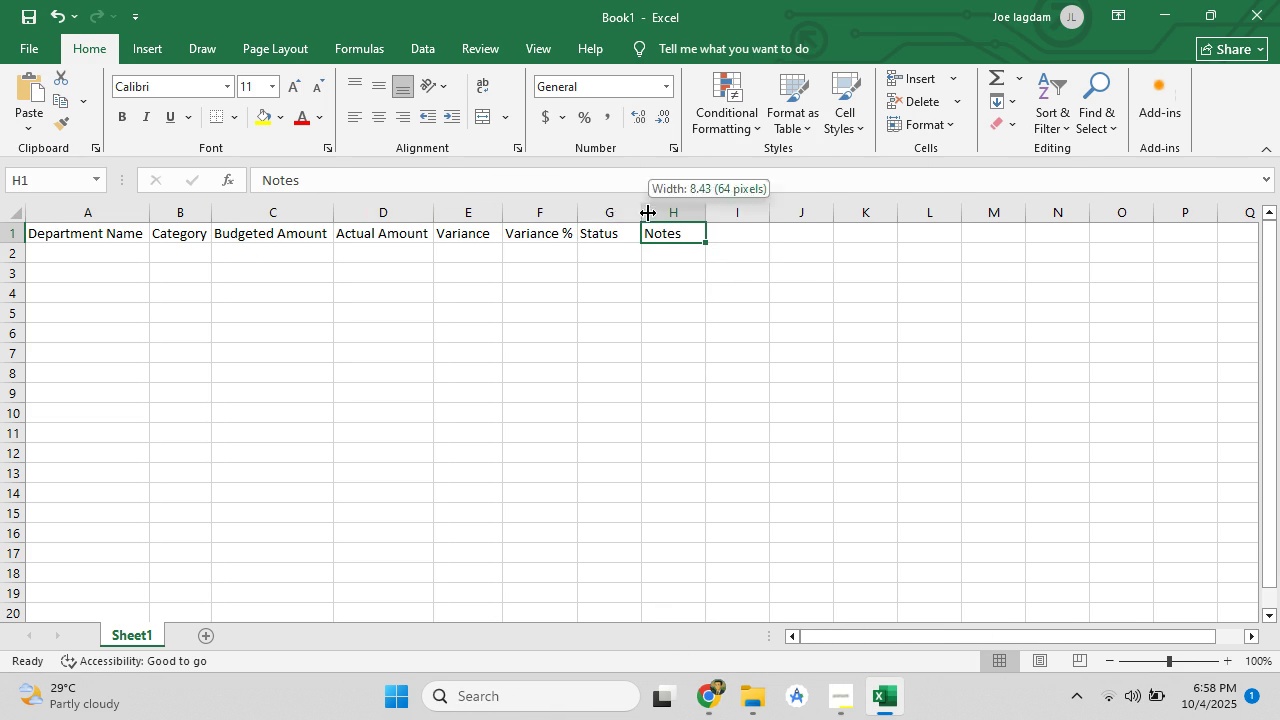 
double_click([648, 213])
 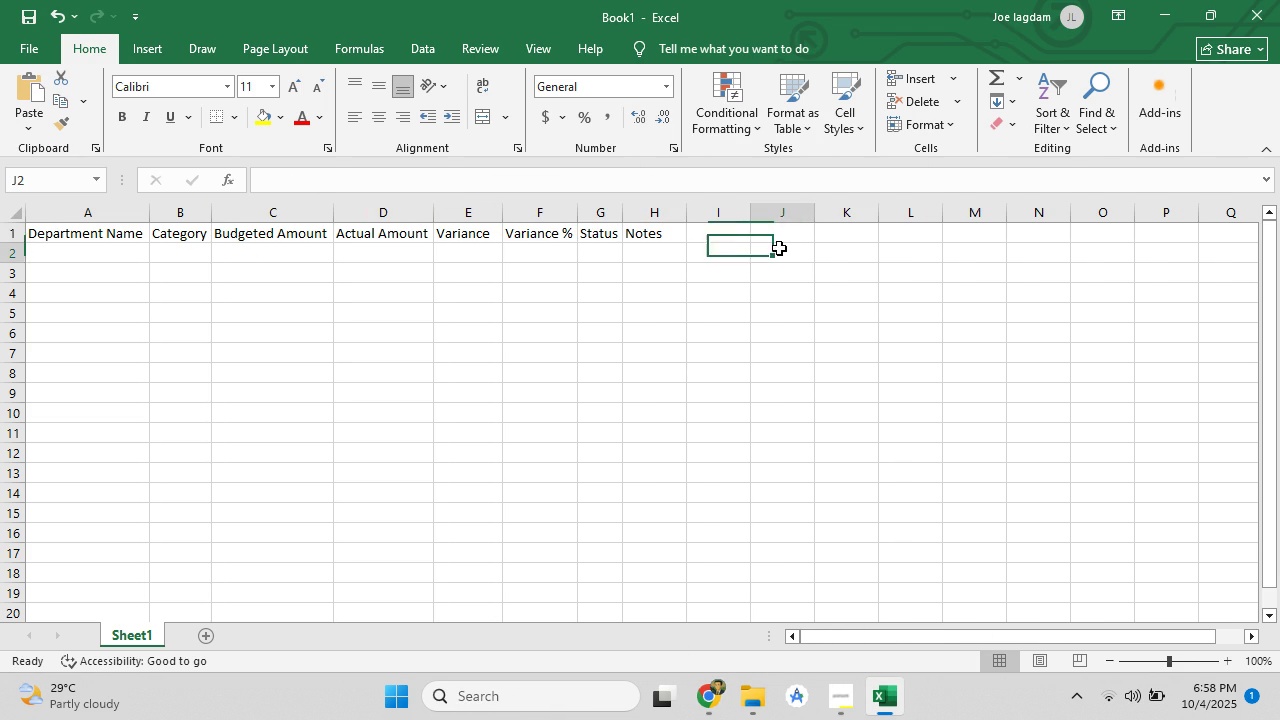 
left_click([779, 248])
 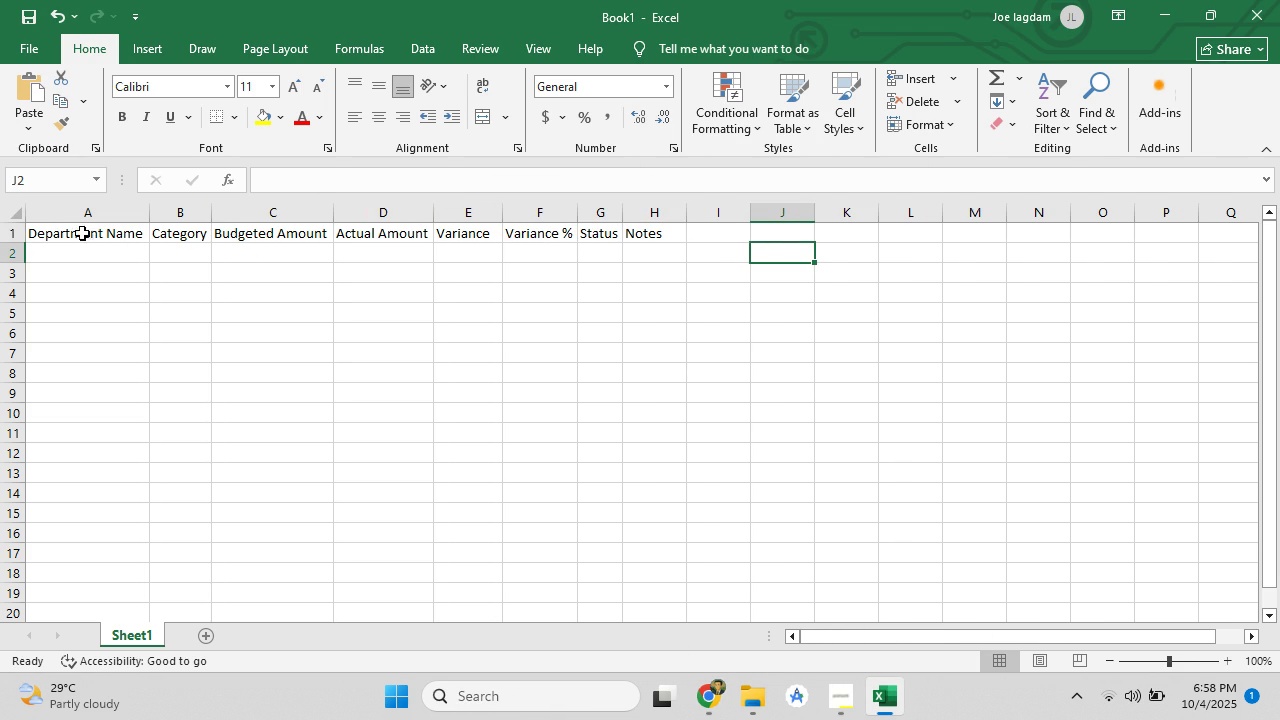 
left_click_drag(start_coordinate=[56, 234], to_coordinate=[650, 237])
 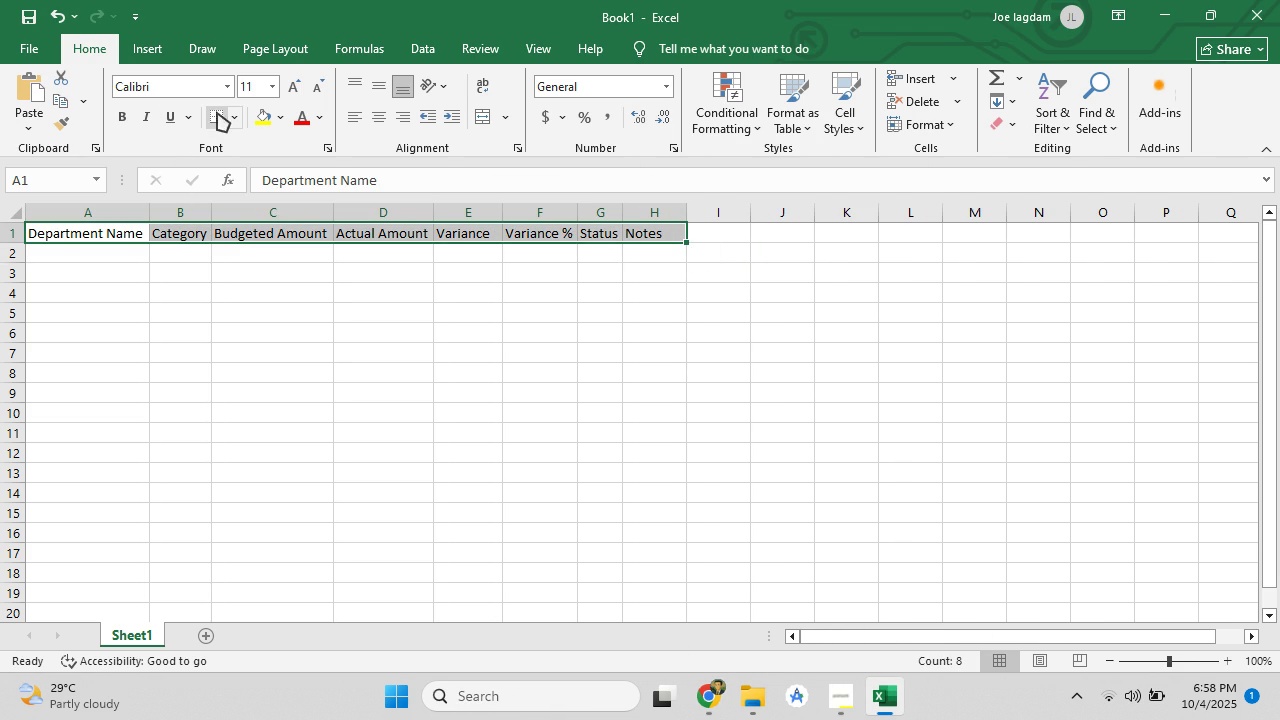 
left_click([224, 113])
 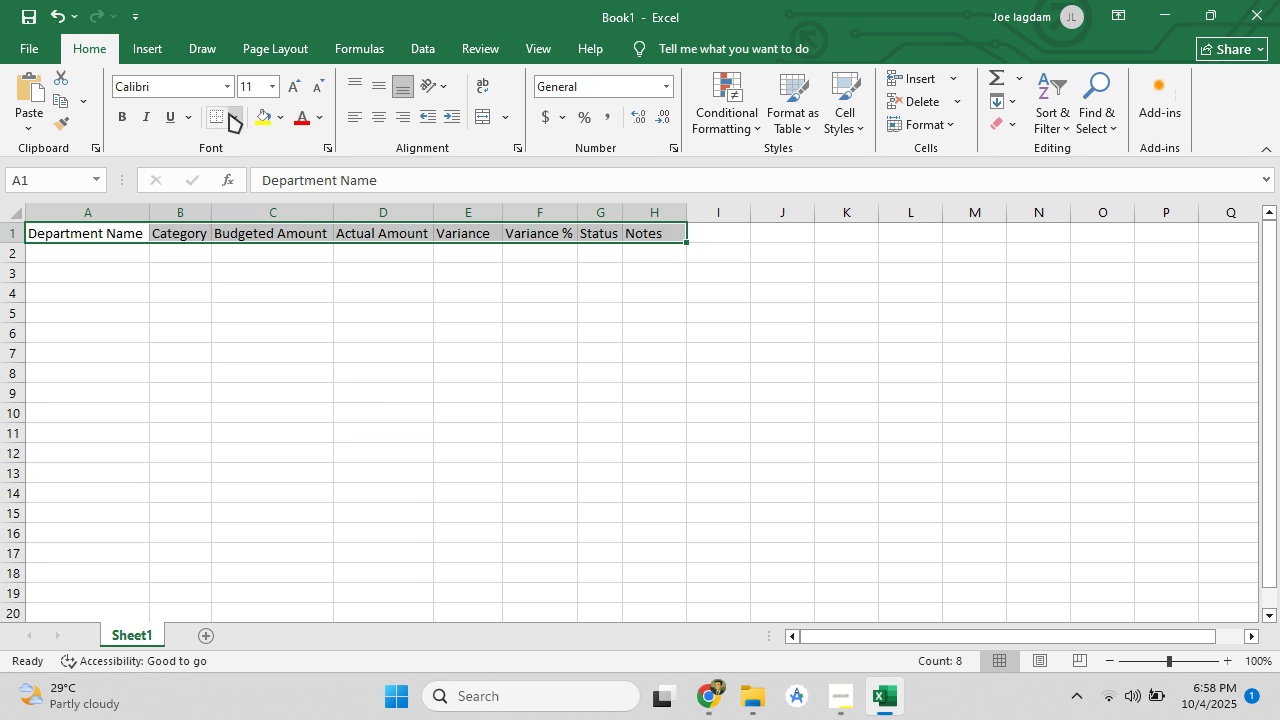 
left_click([229, 113])
 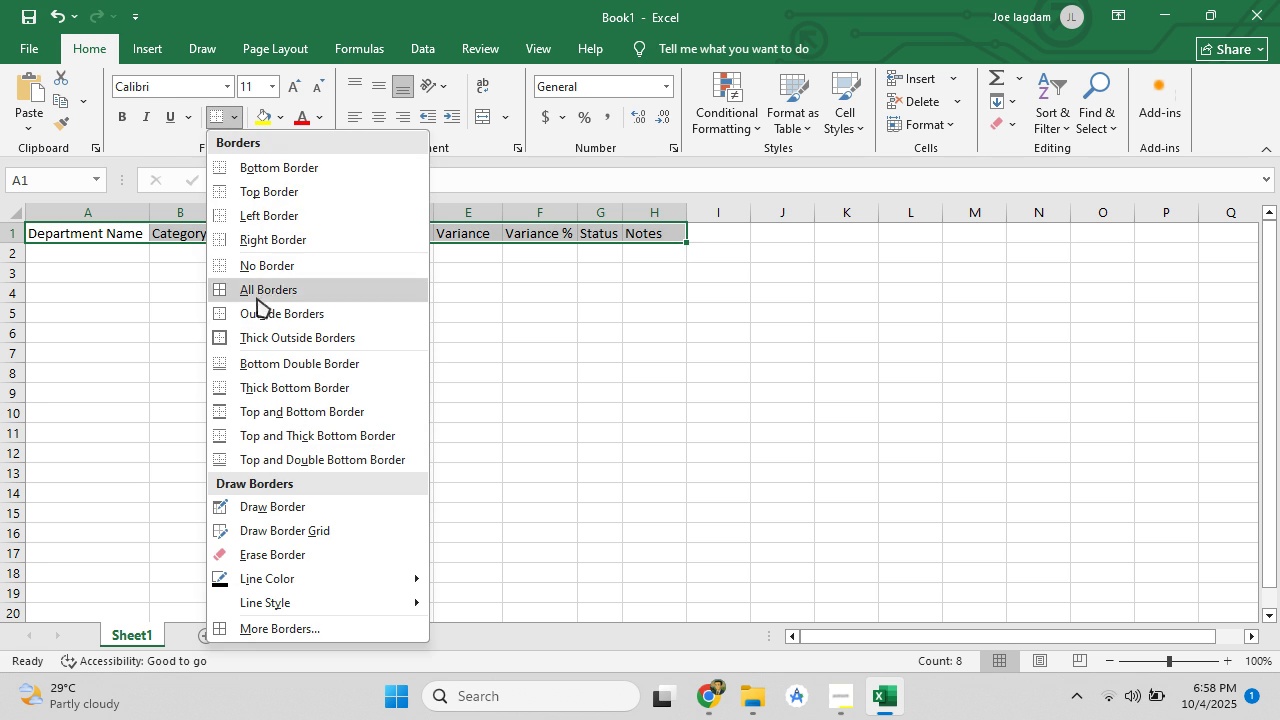 
left_click([257, 298])
 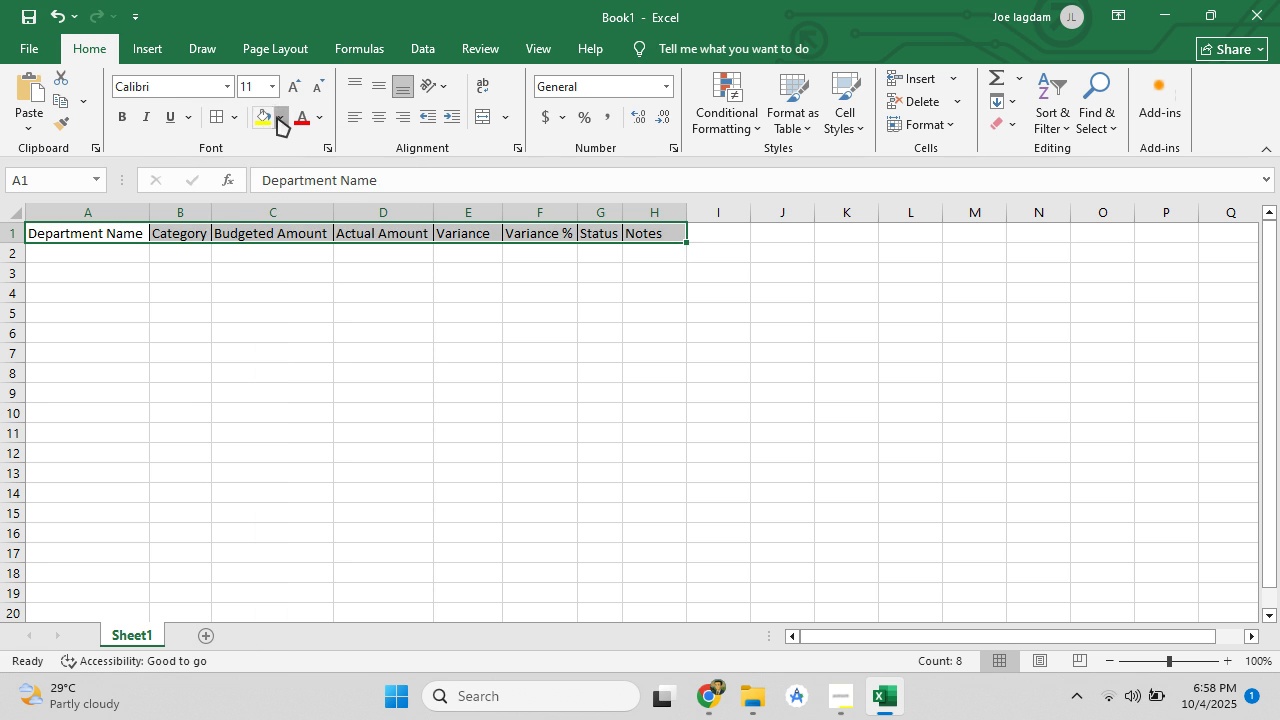 
left_click([277, 117])
 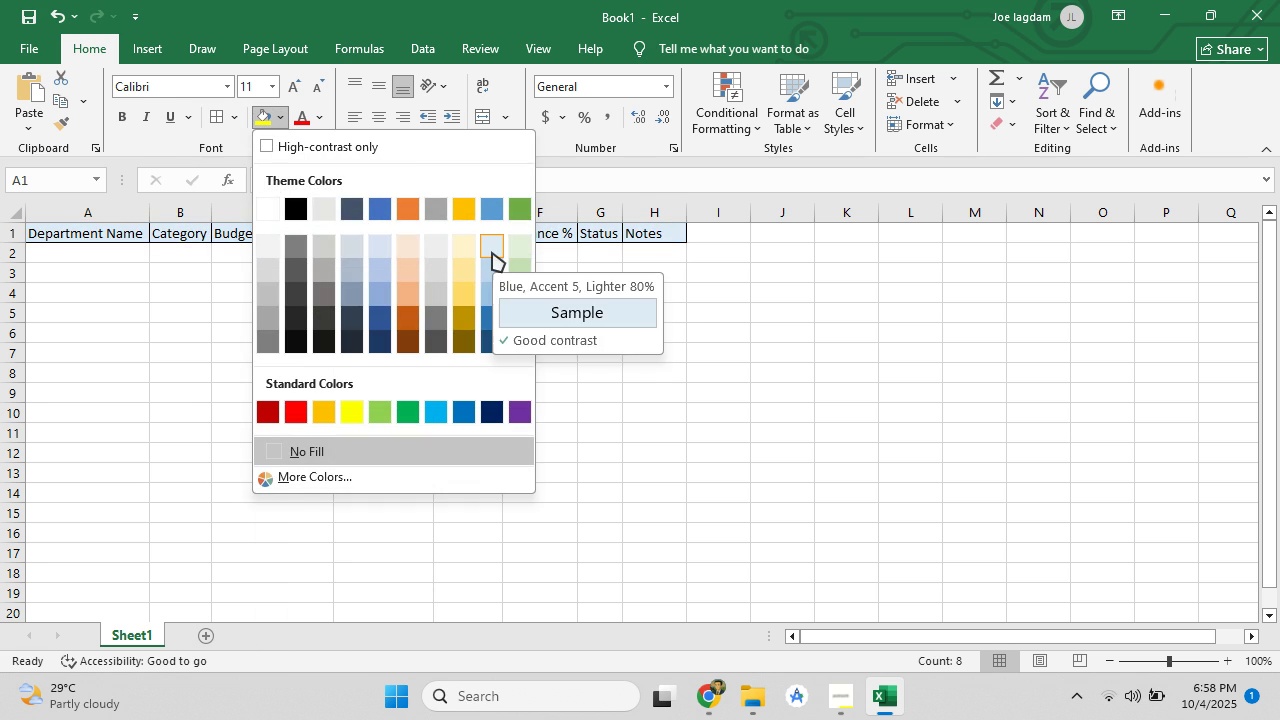 
left_click([489, 270])
 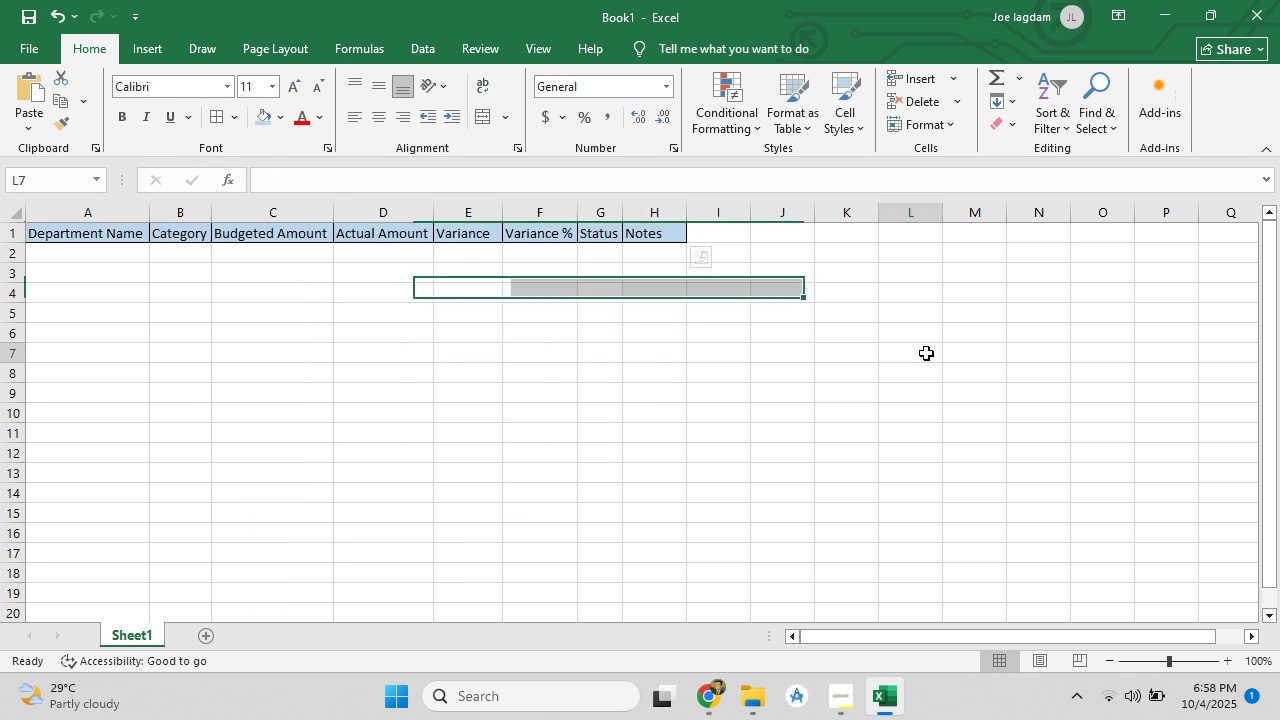 
left_click([926, 353])
 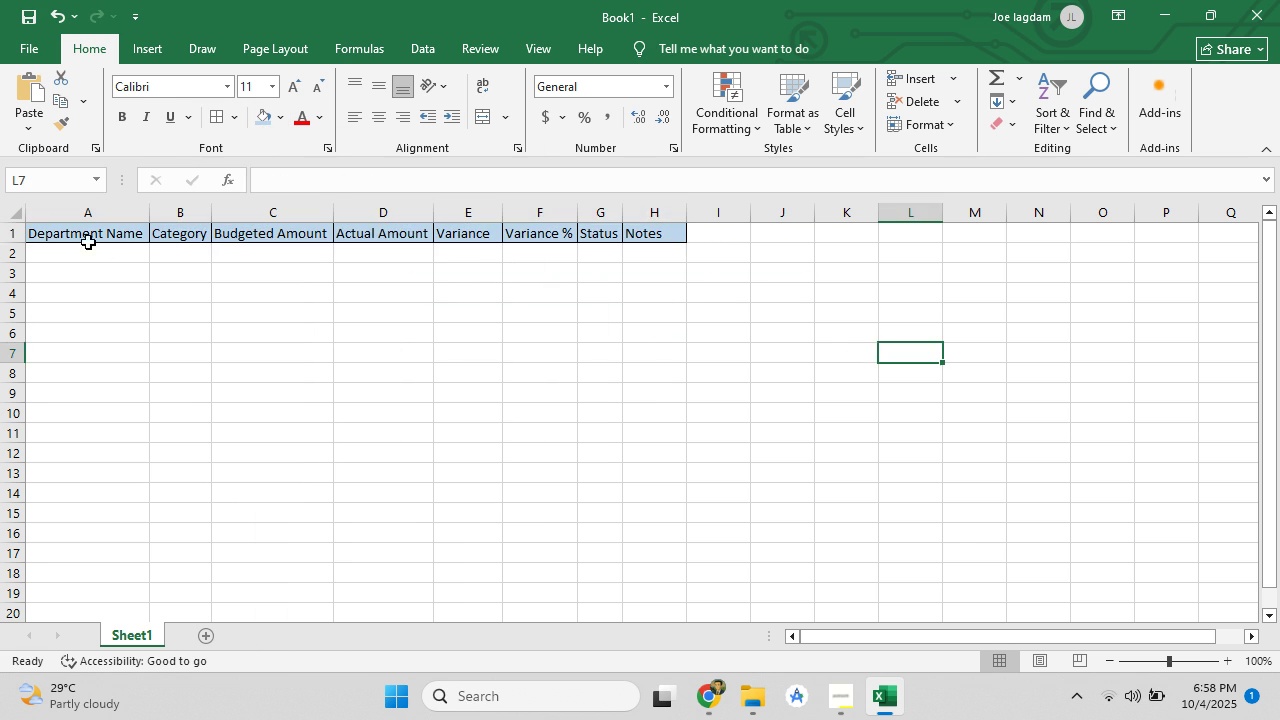 
left_click_drag(start_coordinate=[79, 234], to_coordinate=[634, 237])
 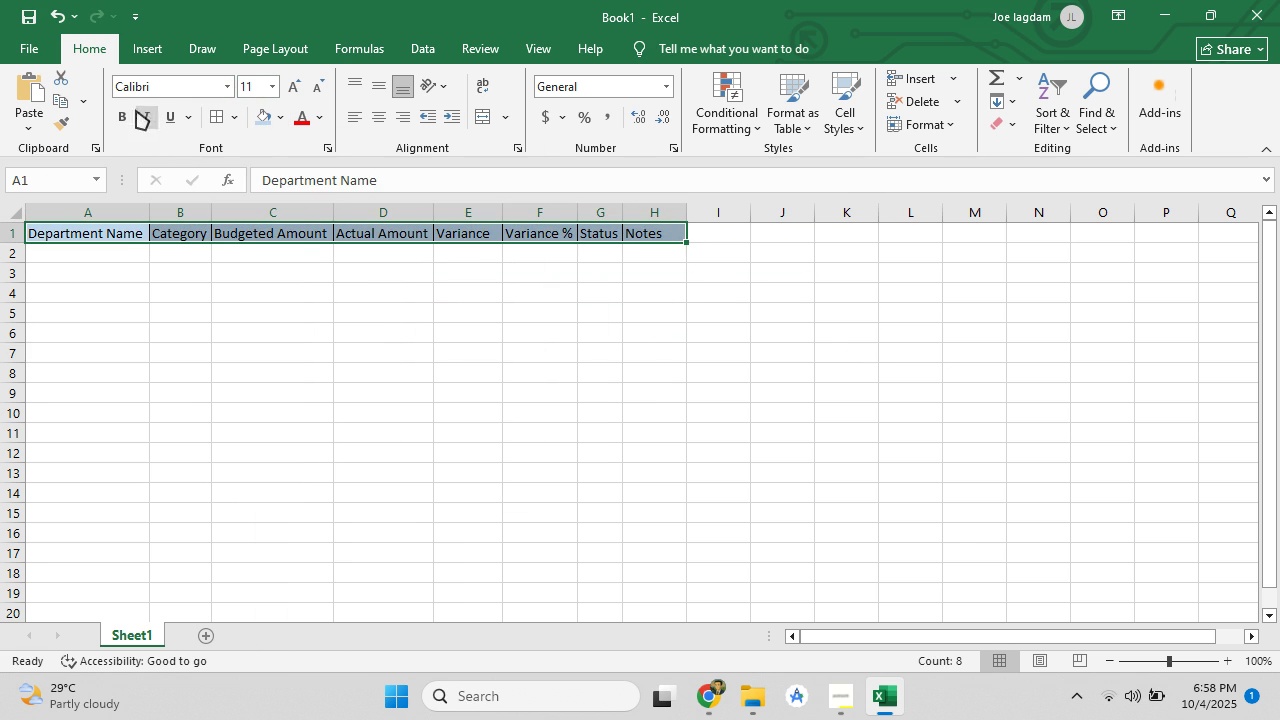 
left_click([122, 112])
 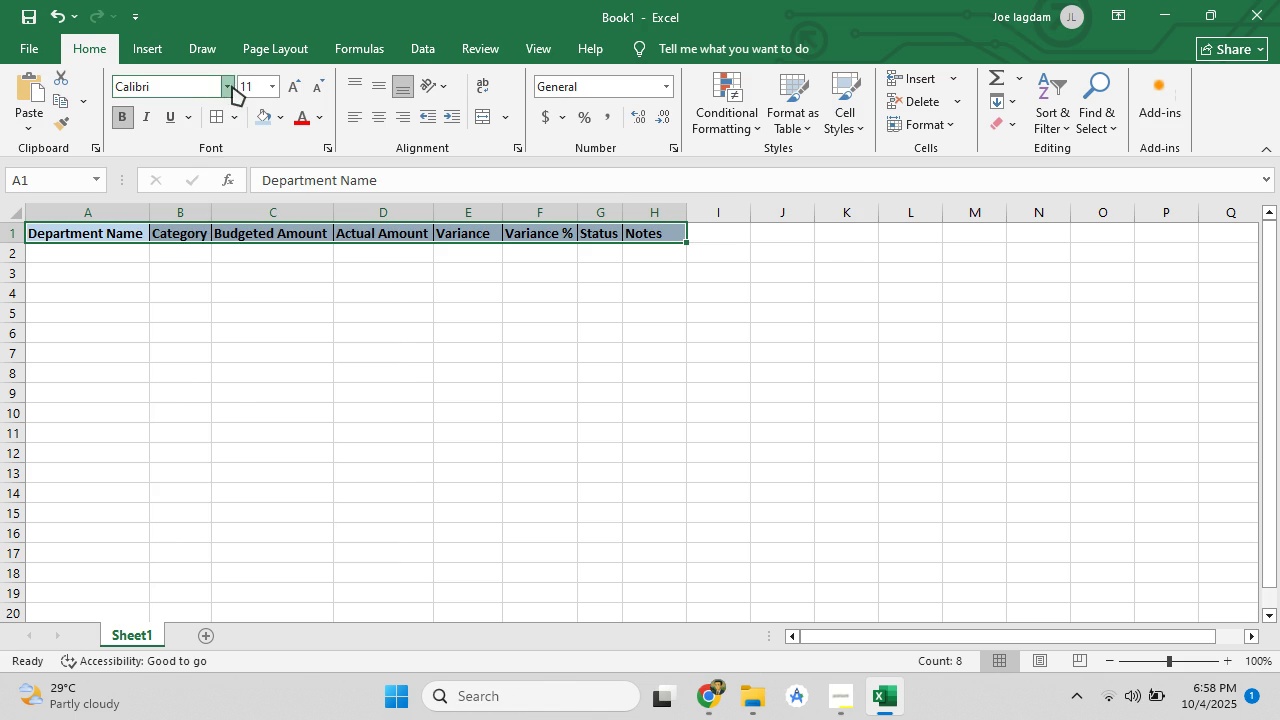 
left_click([232, 86])
 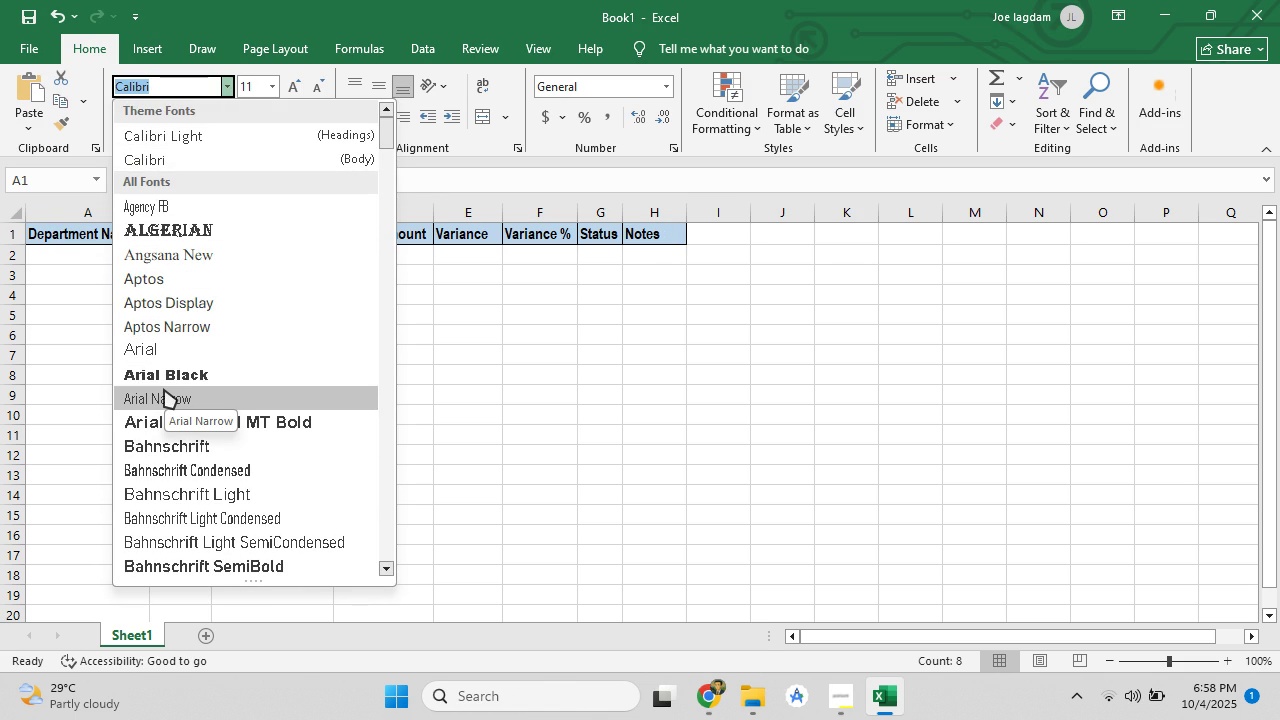 
wait(6.9)
 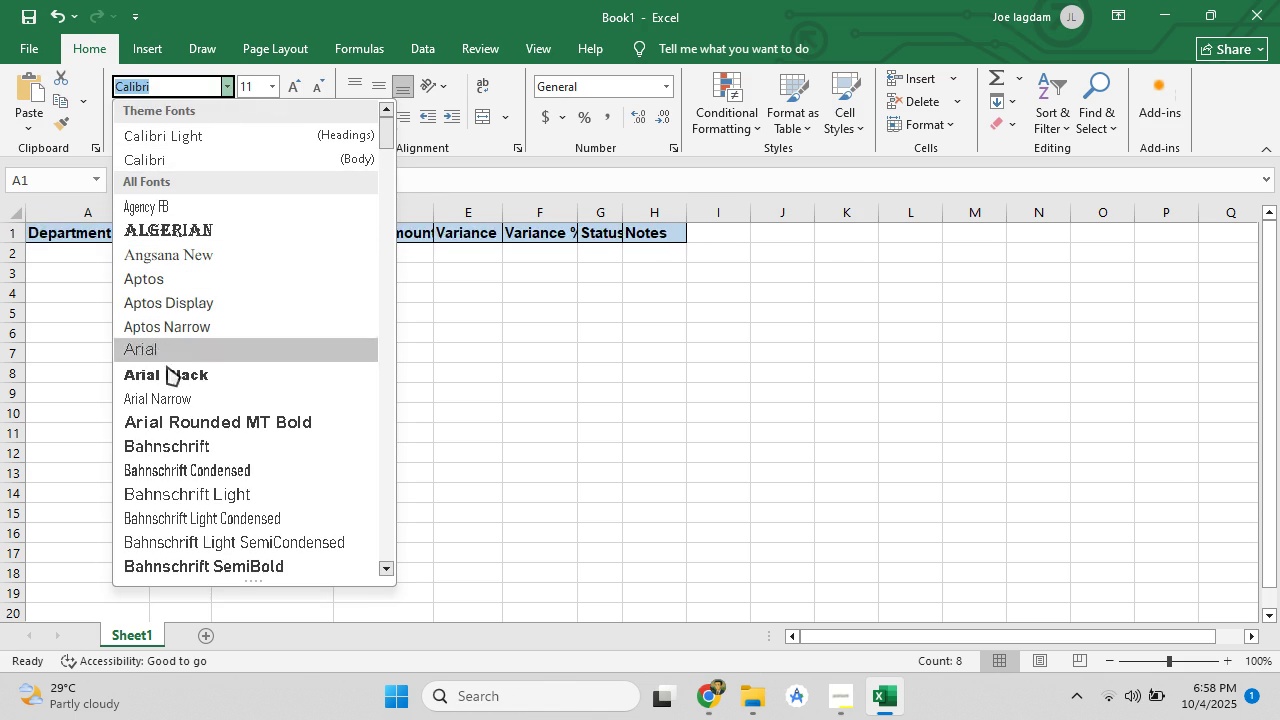 
left_click([164, 389])
 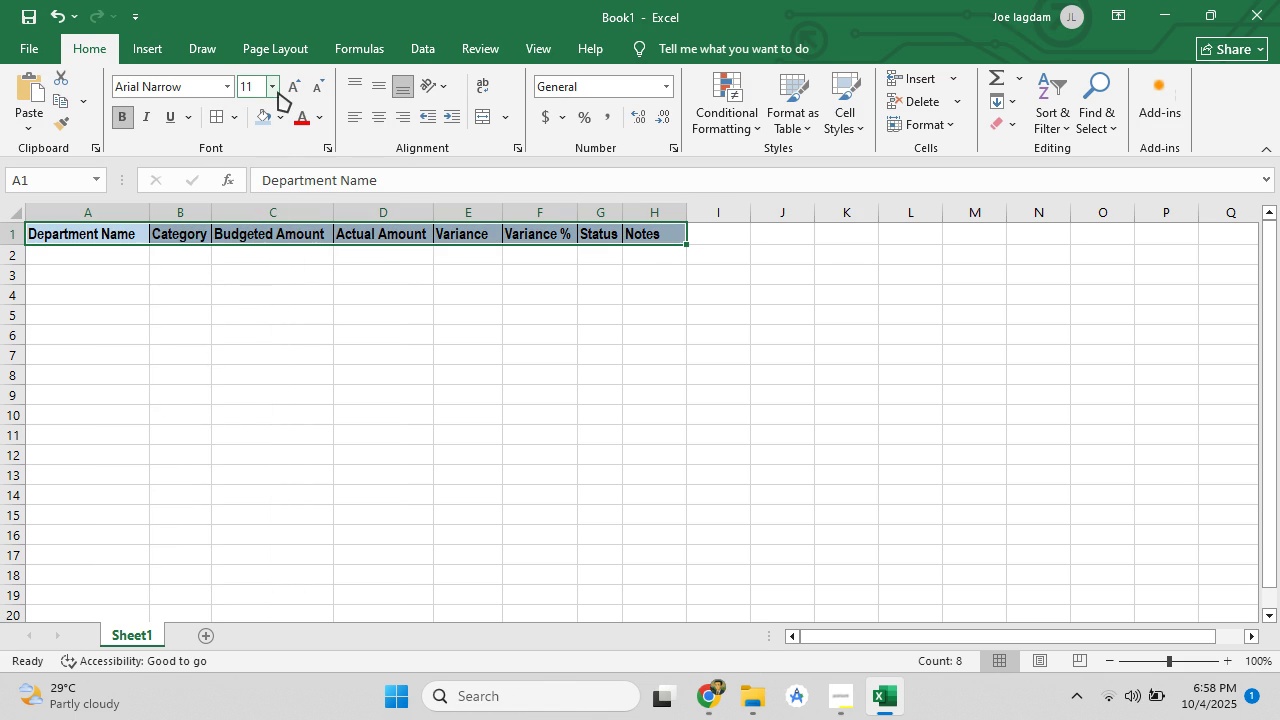 
left_click([278, 92])
 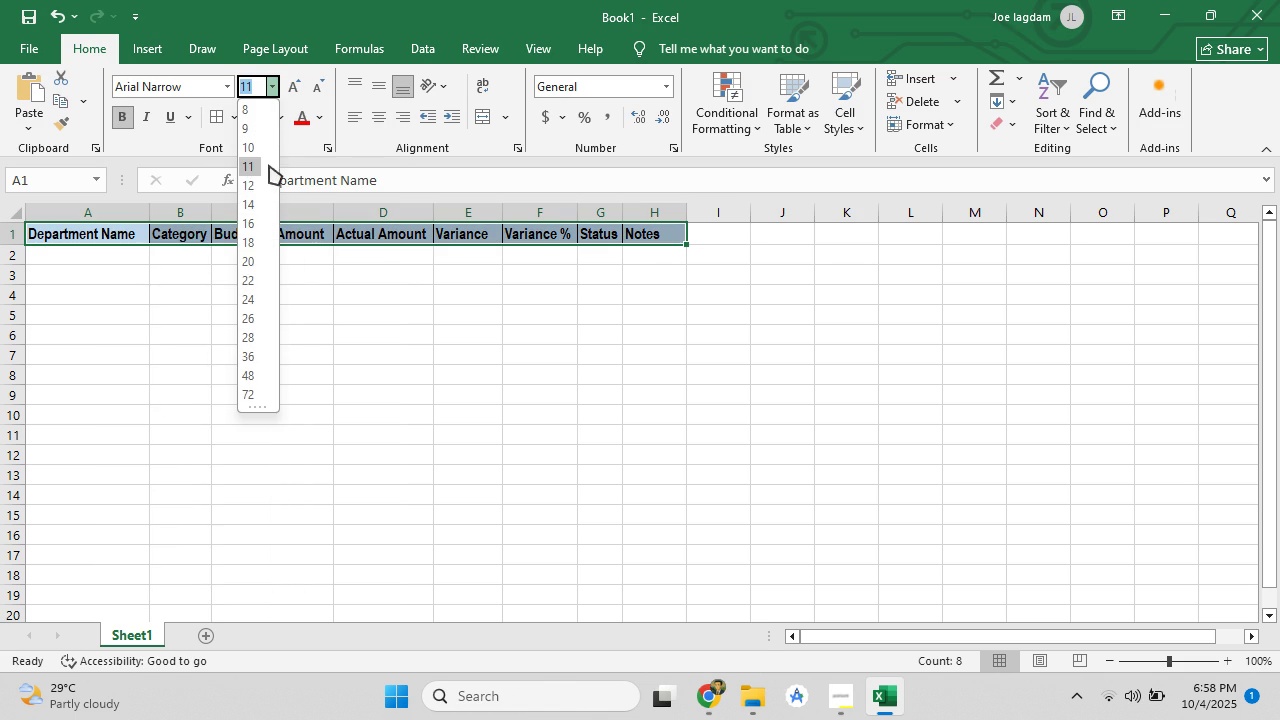 
mouse_move([253, 198])
 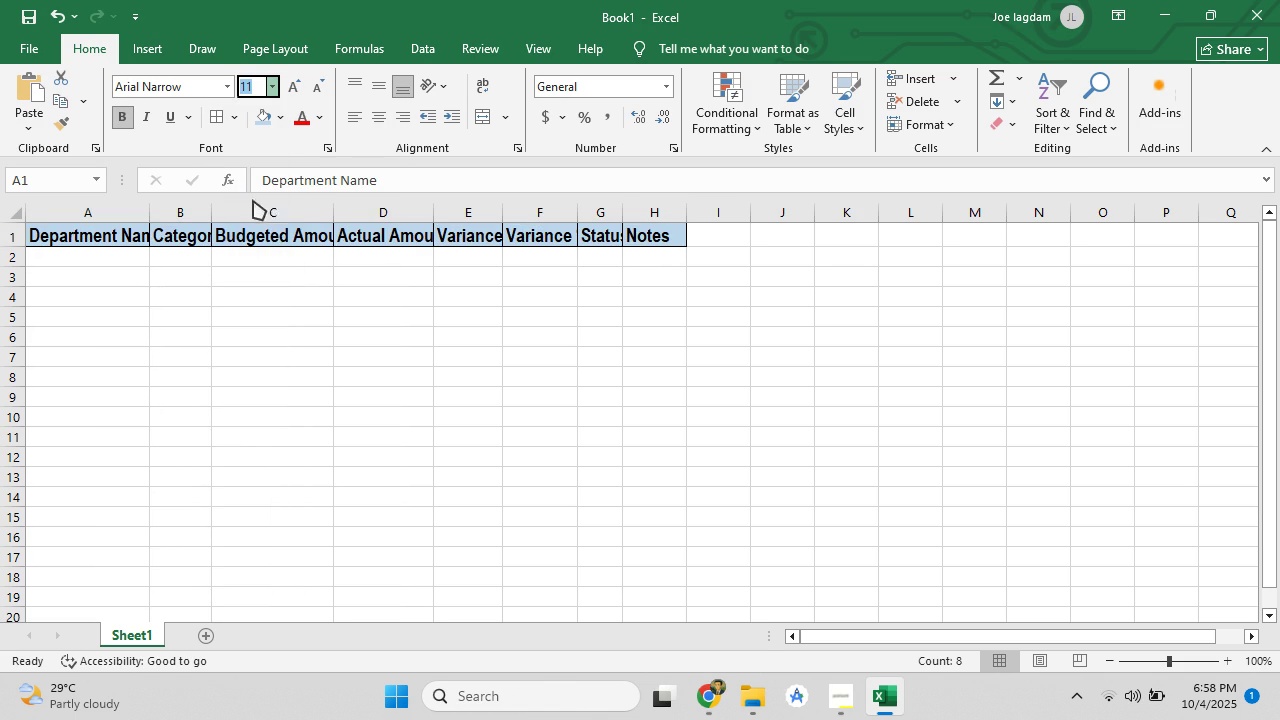 
left_click([253, 200])
 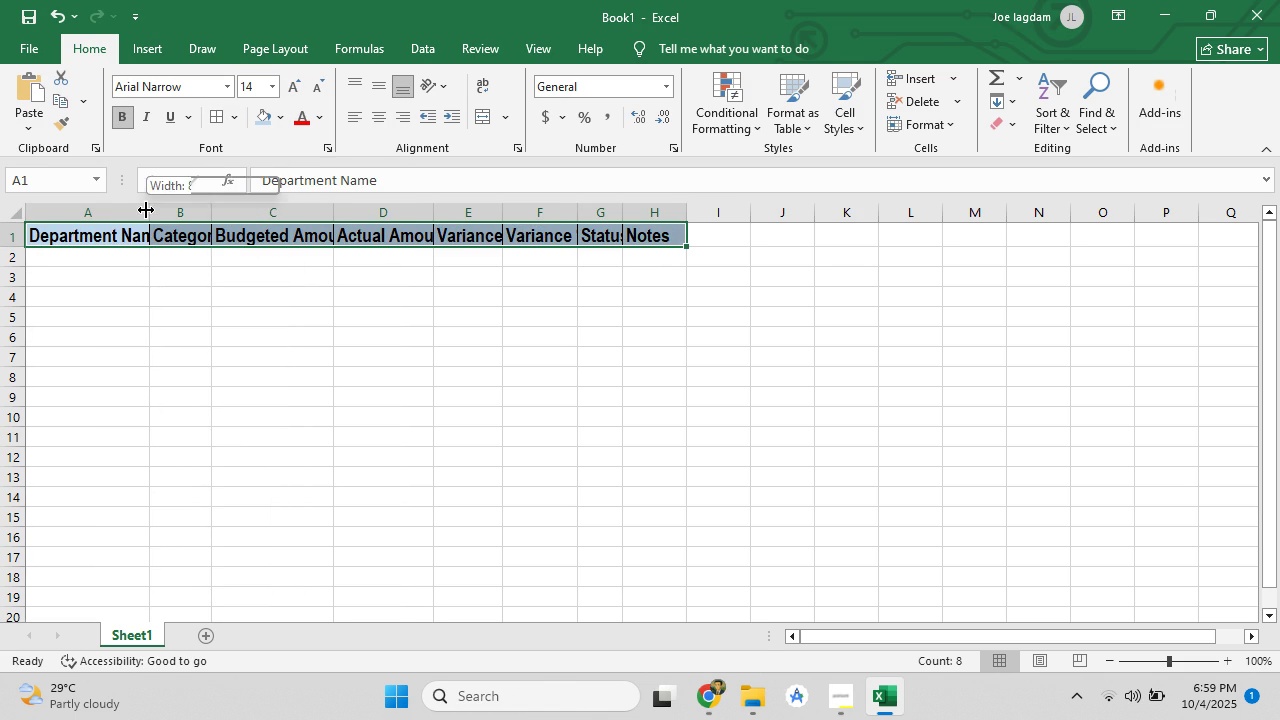 
double_click([146, 210])
 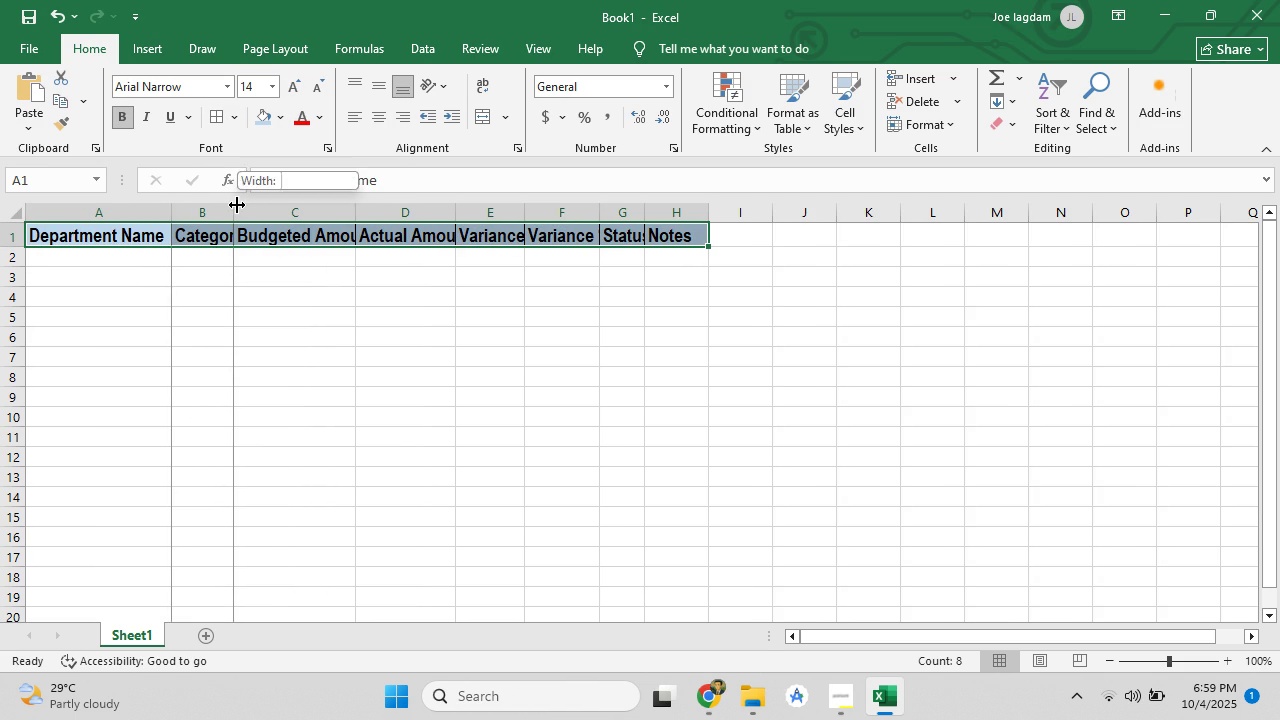 
double_click([237, 205])
 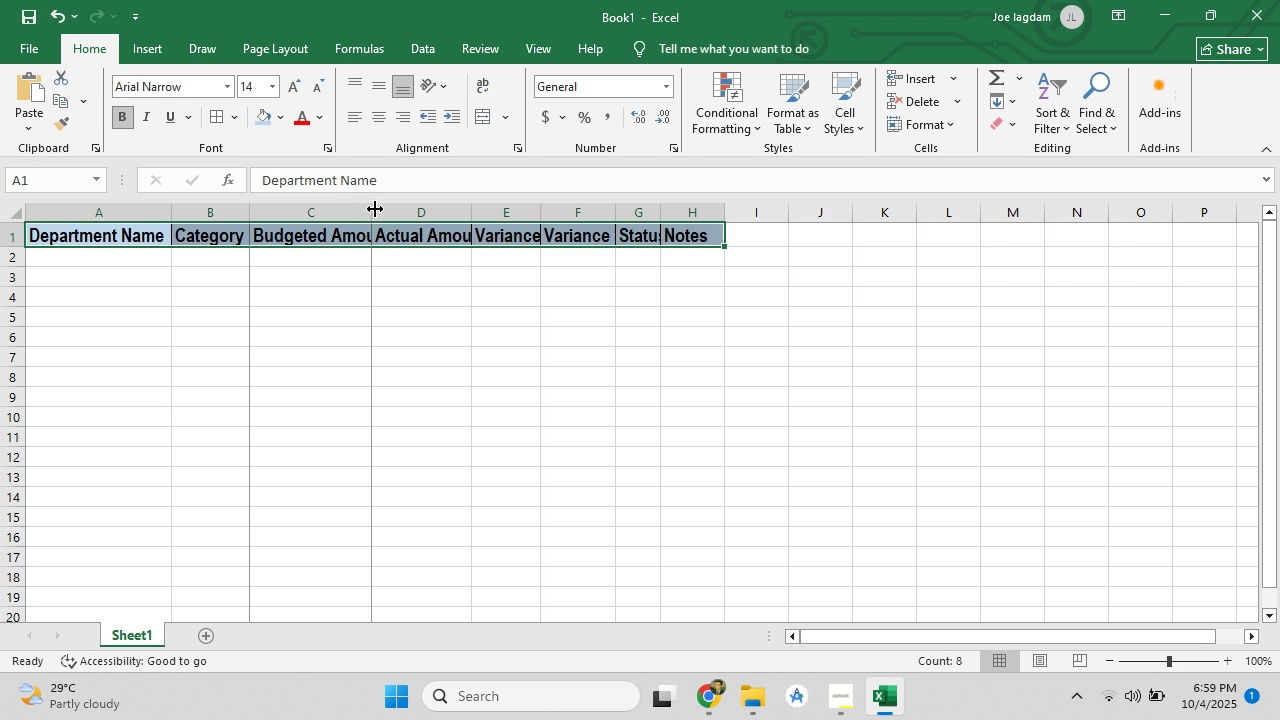 
double_click([375, 209])
 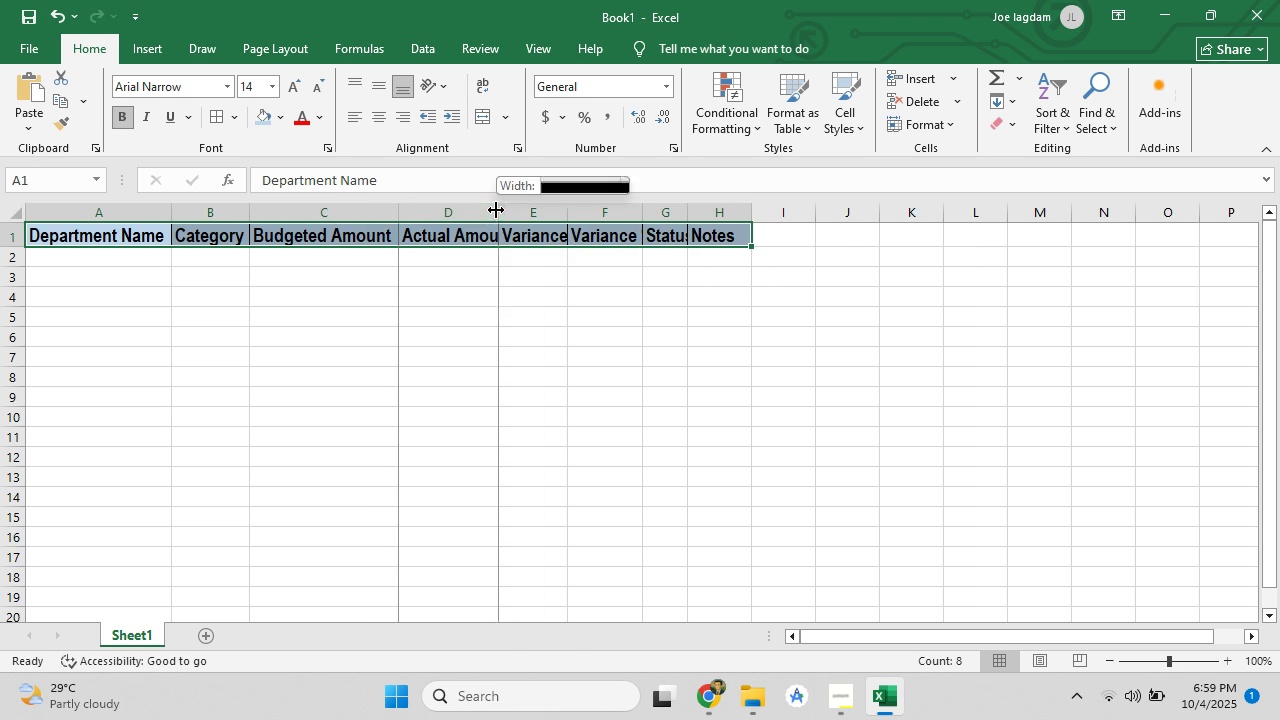 
double_click([496, 210])
 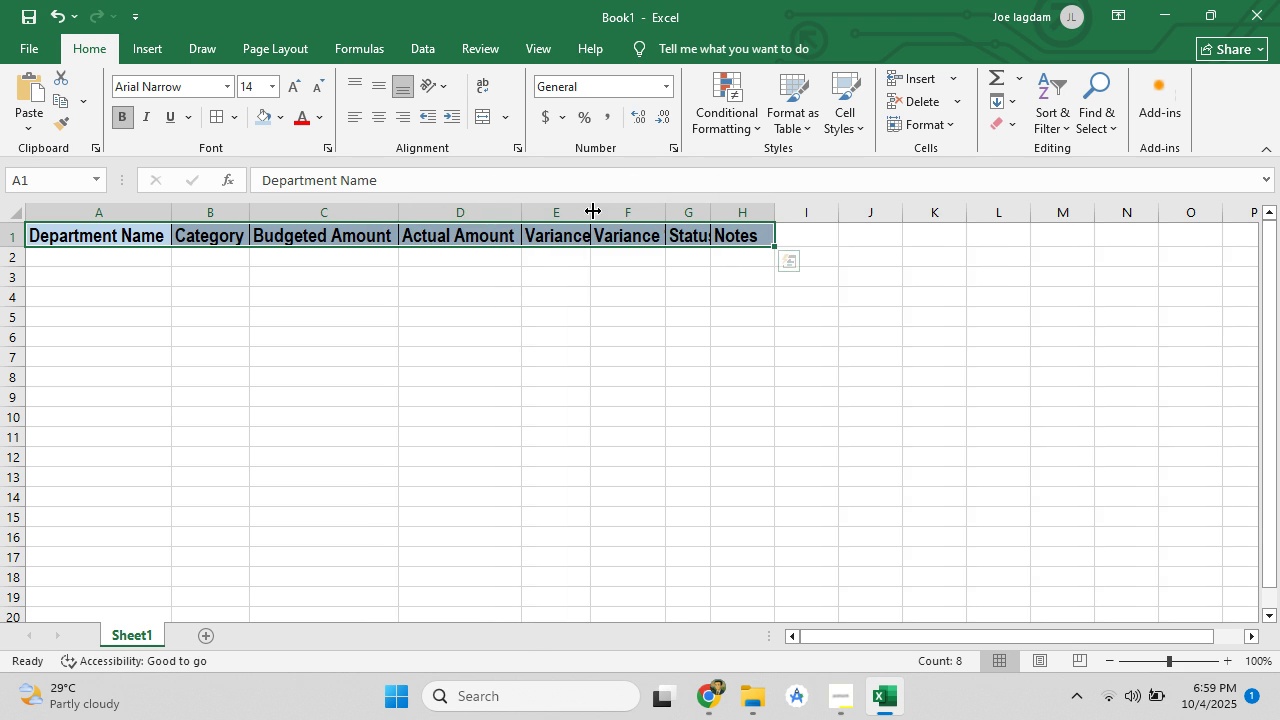 
double_click([593, 211])
 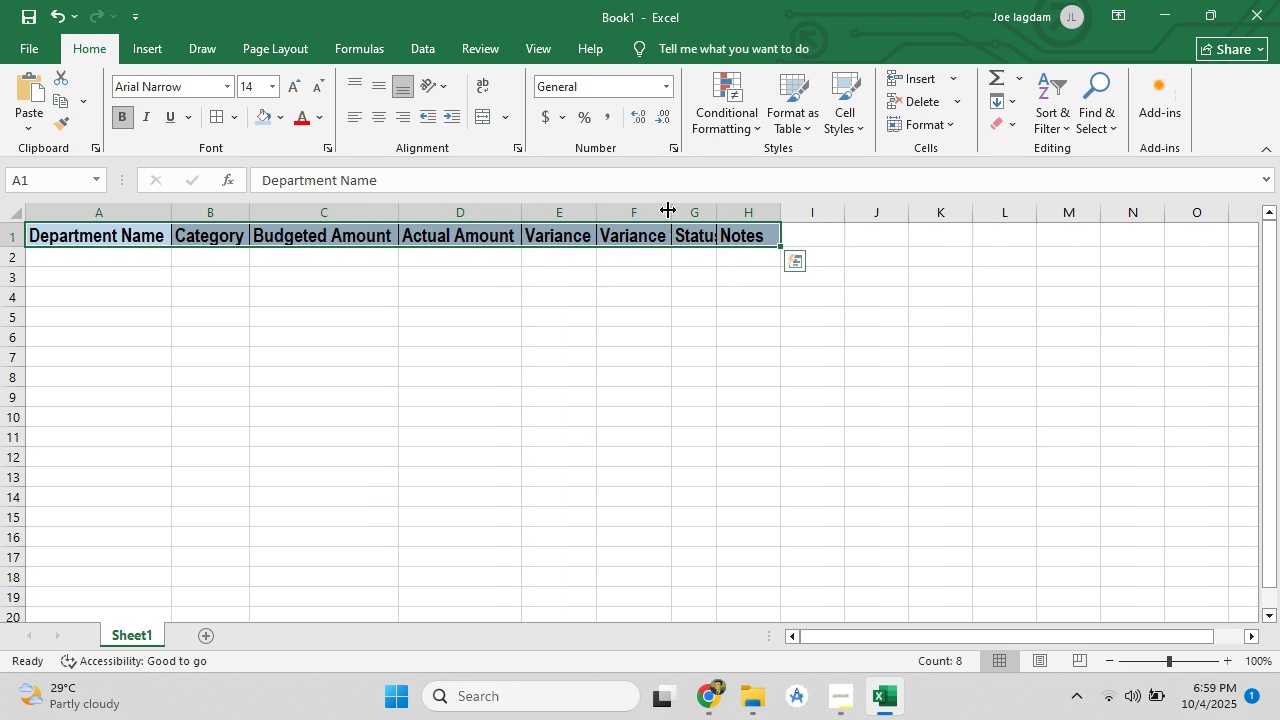 
left_click([668, 210])
 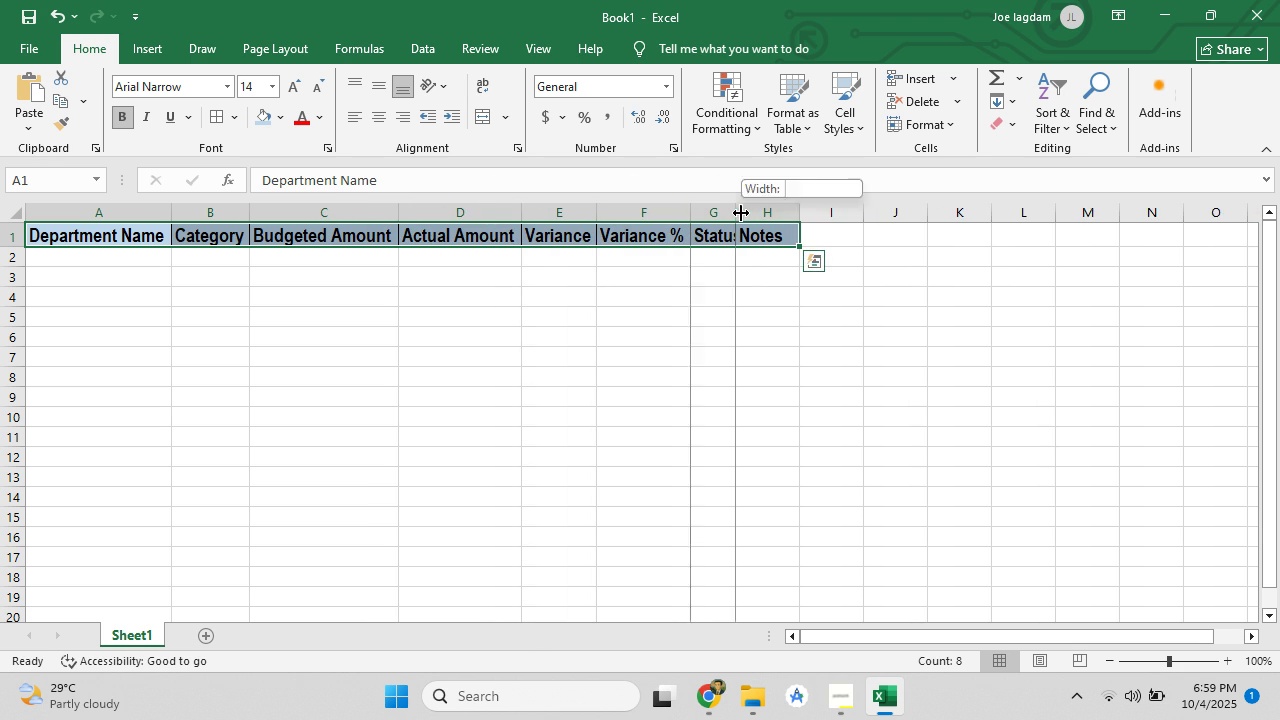 
double_click([741, 213])
 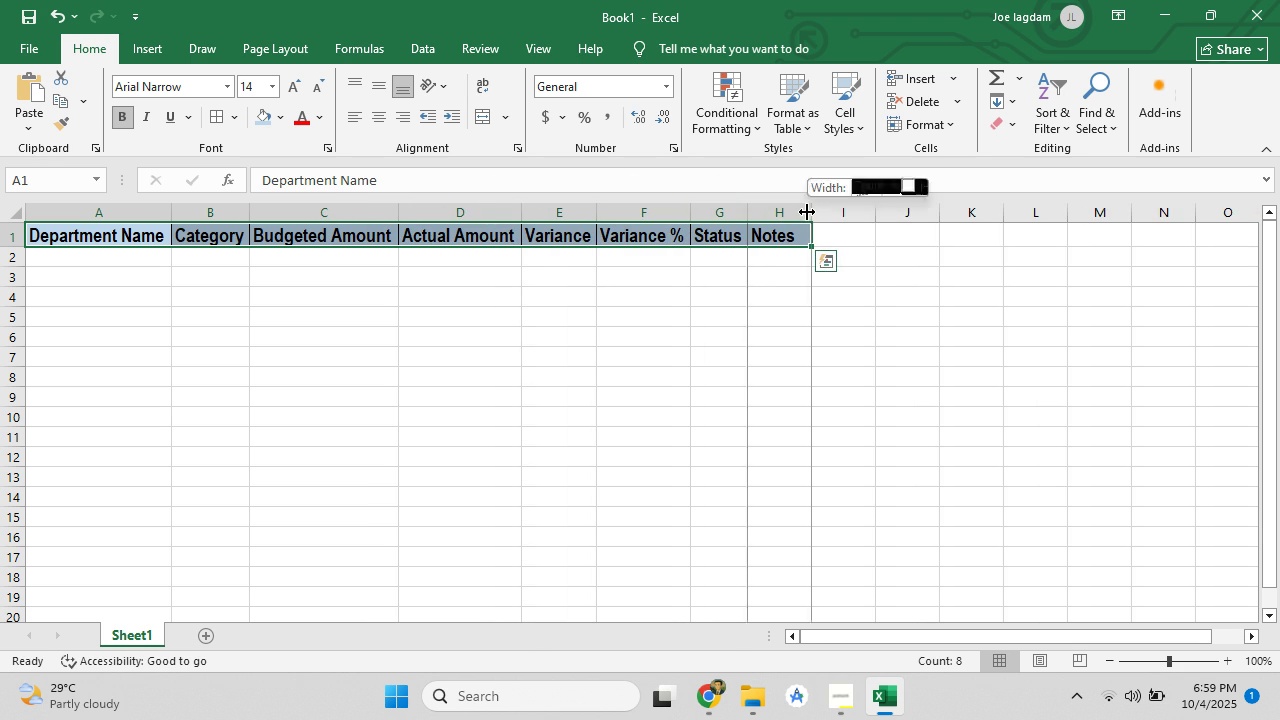 
double_click([807, 212])
 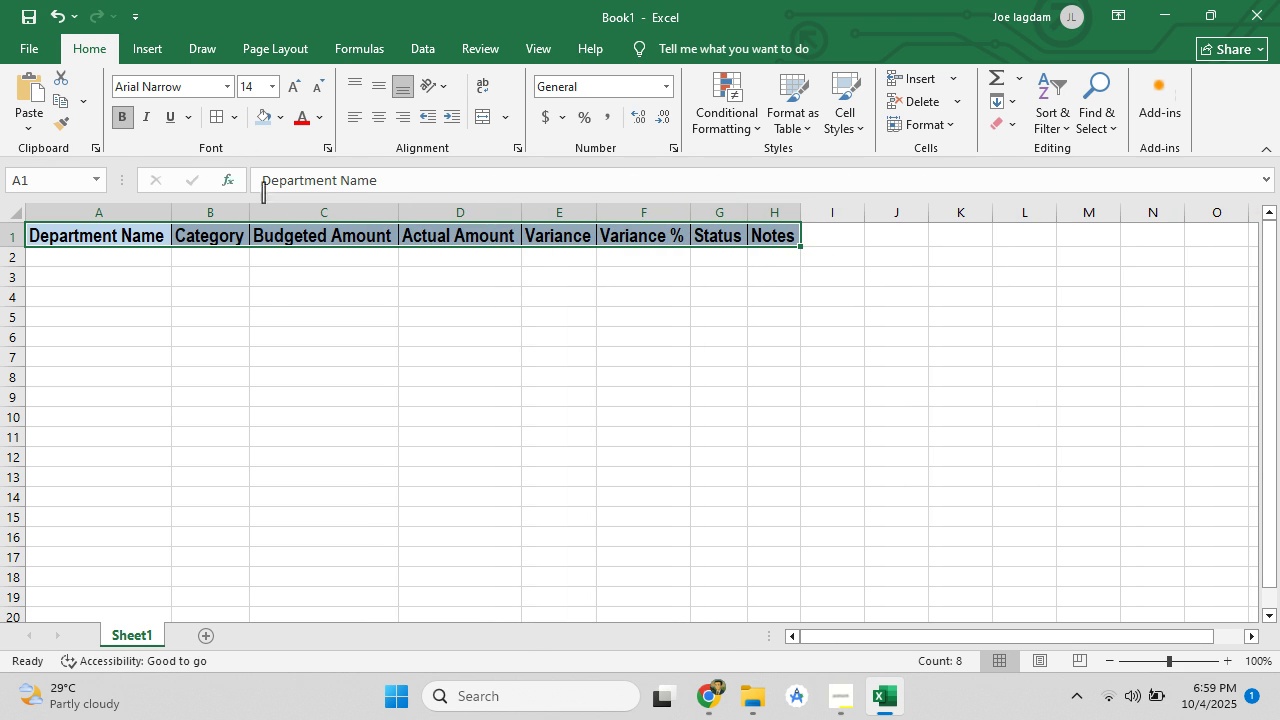 
left_click([247, 368])
 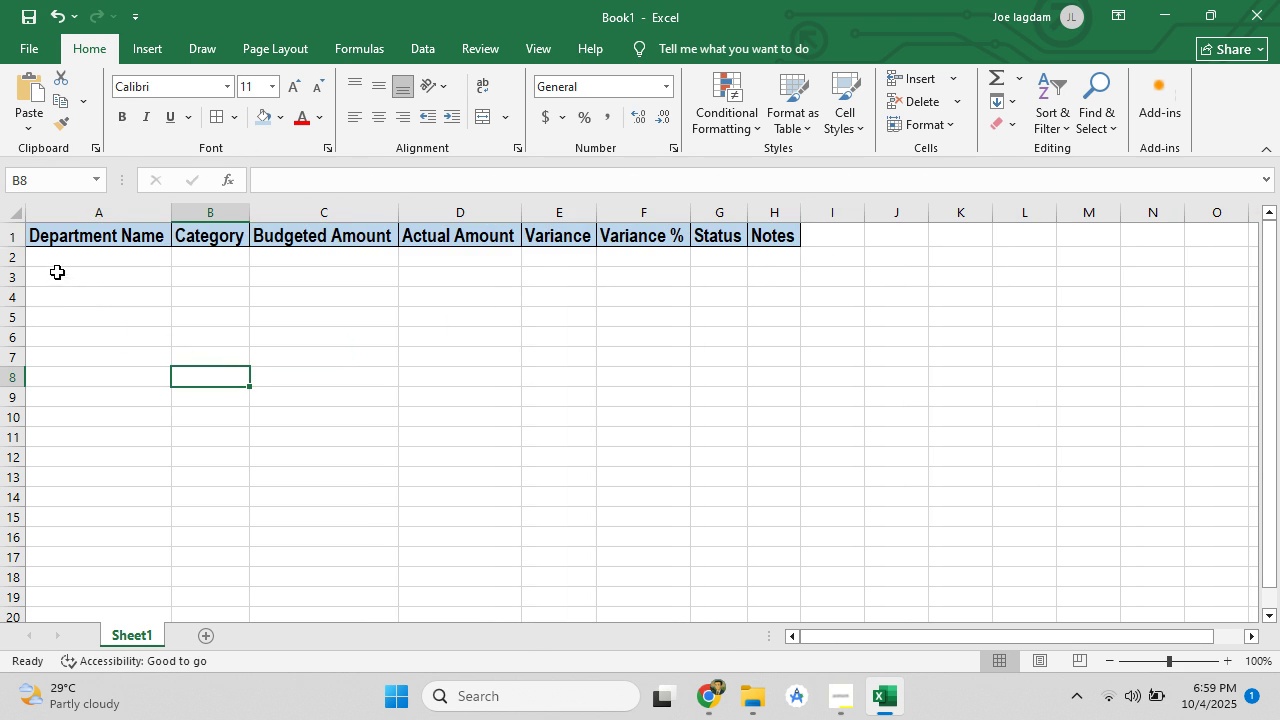 
left_click([57, 260])
 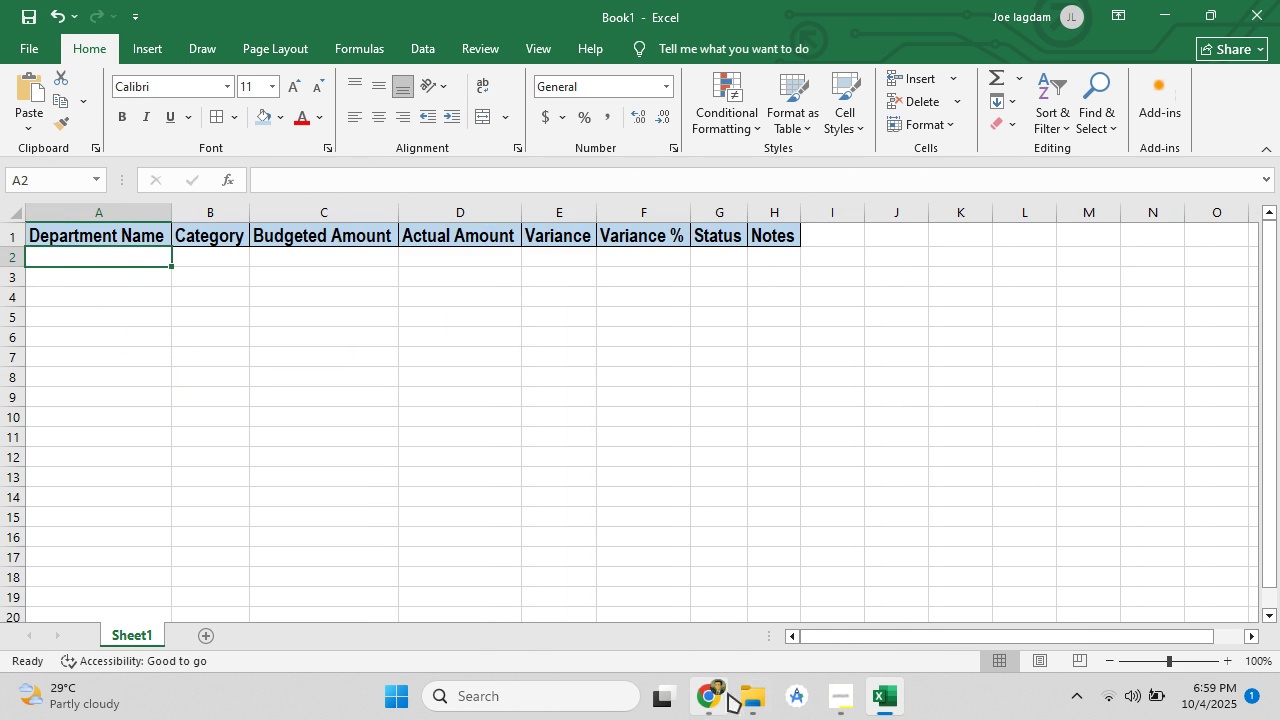 
left_click([720, 695])
 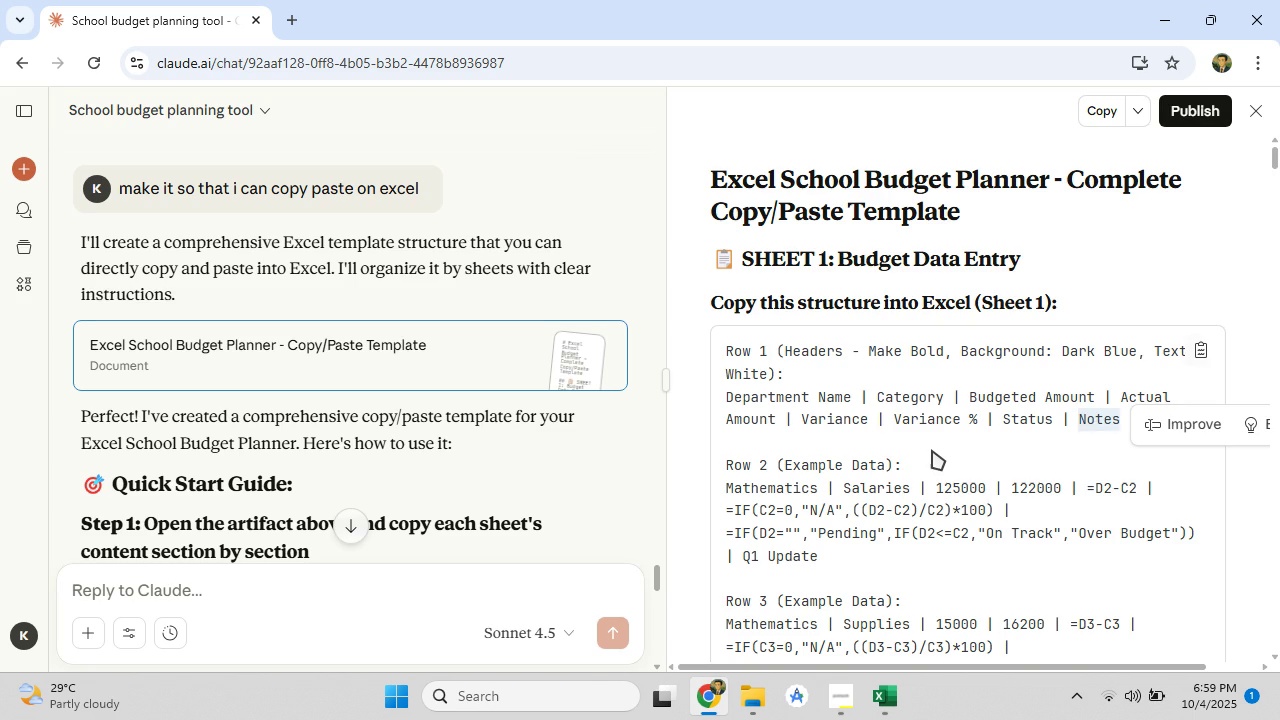 
left_click([932, 450])
 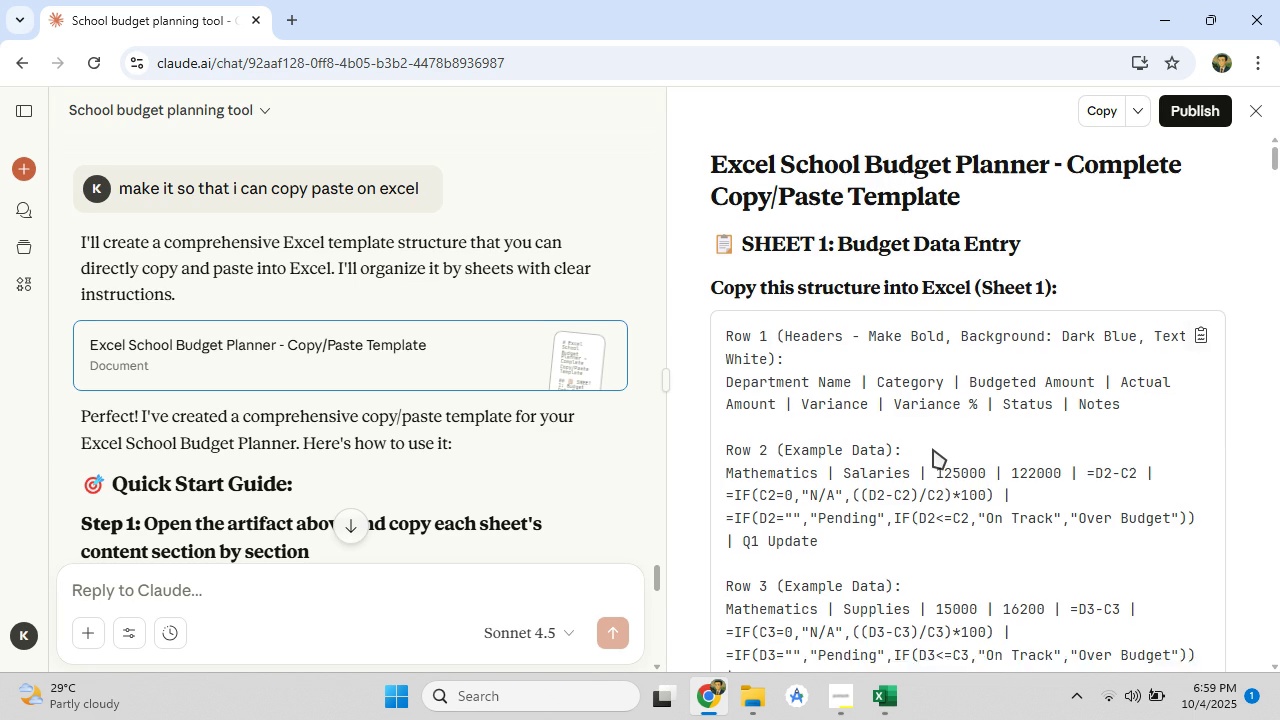 
scroll: coordinate [933, 449], scroll_direction: down, amount: 3.0
 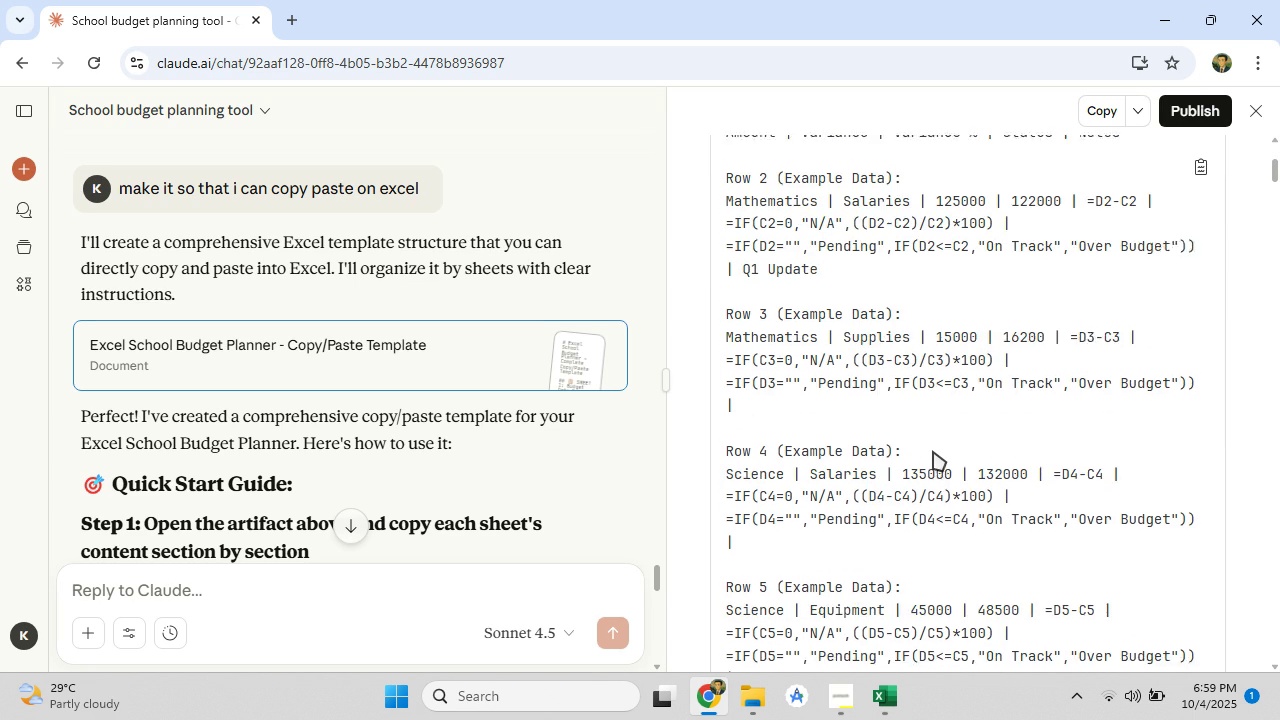 
scroll: coordinate [933, 451], scroll_direction: up, amount: 2.0
 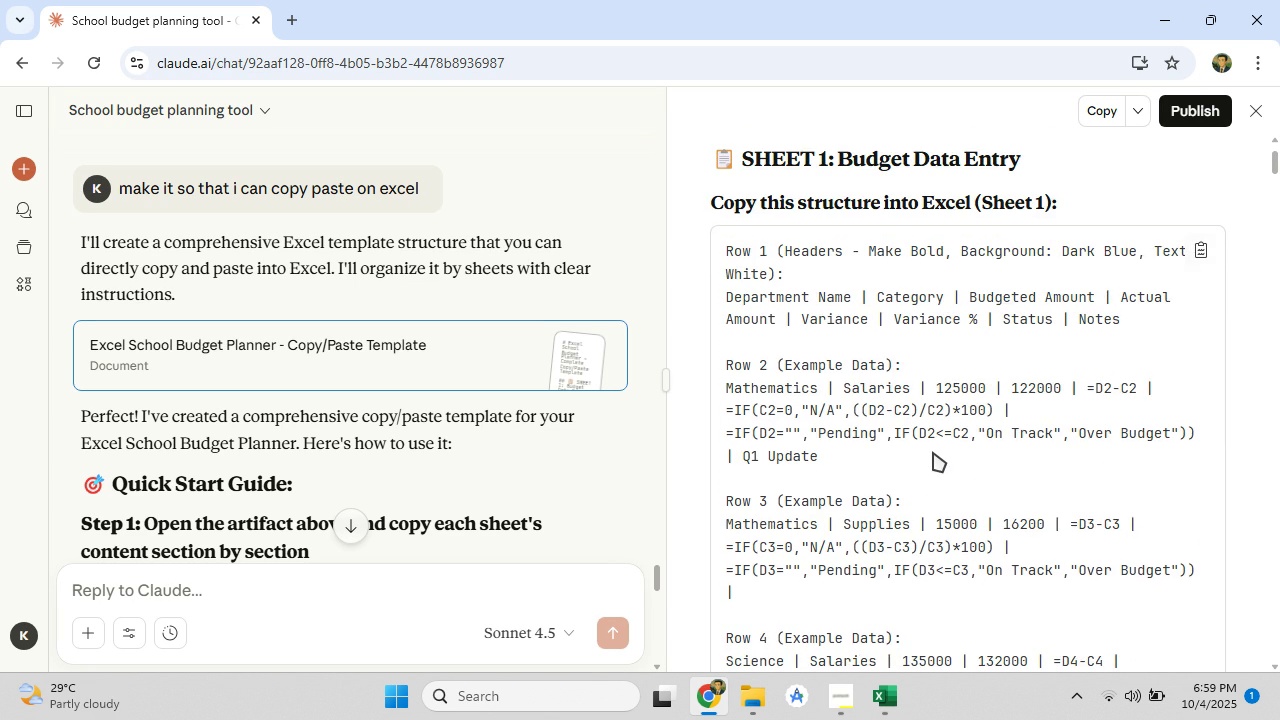 
scroll: coordinate [933, 452], scroll_direction: down, amount: 2.0
 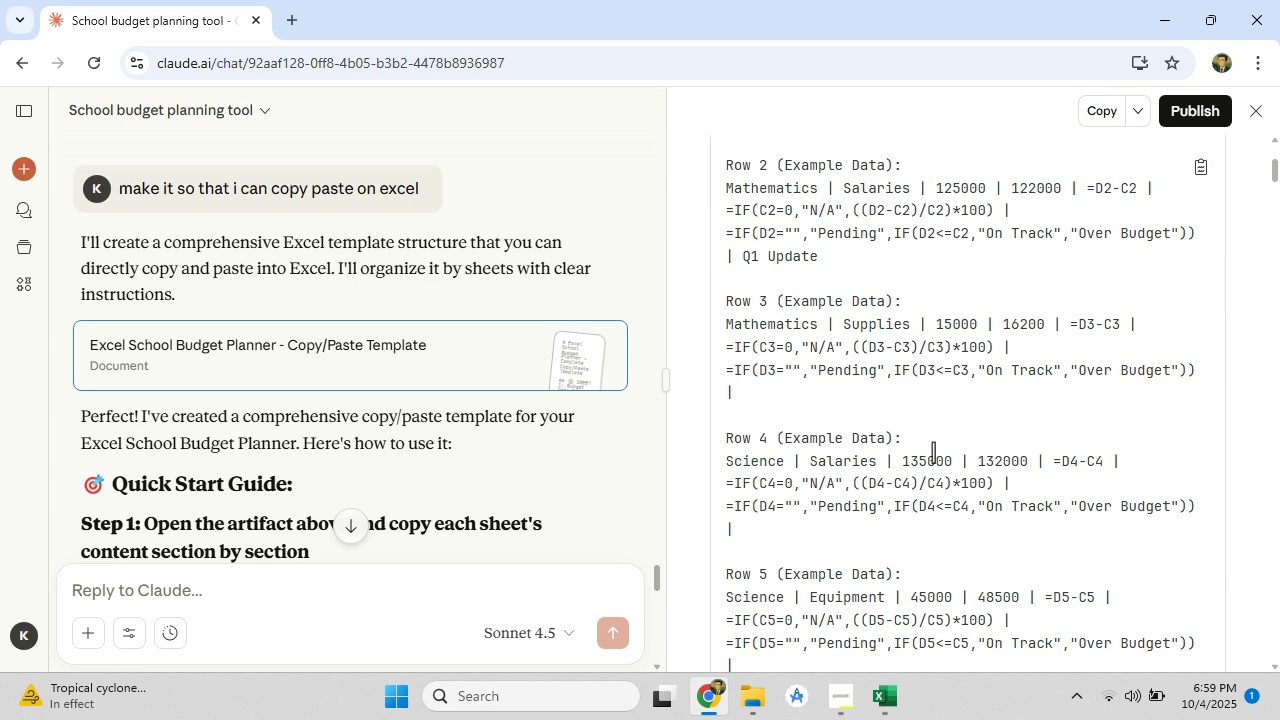 
wait(6.57)
 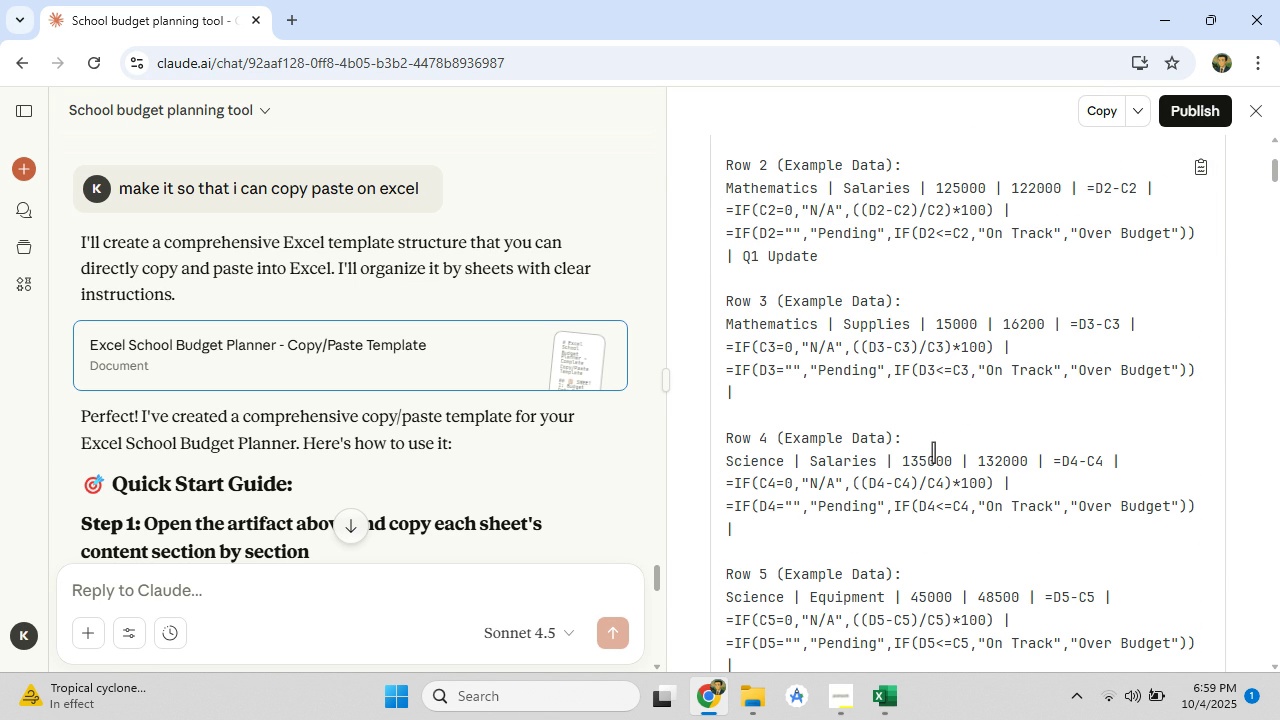 
scroll: coordinate [933, 452], scroll_direction: up, amount: 2.0
 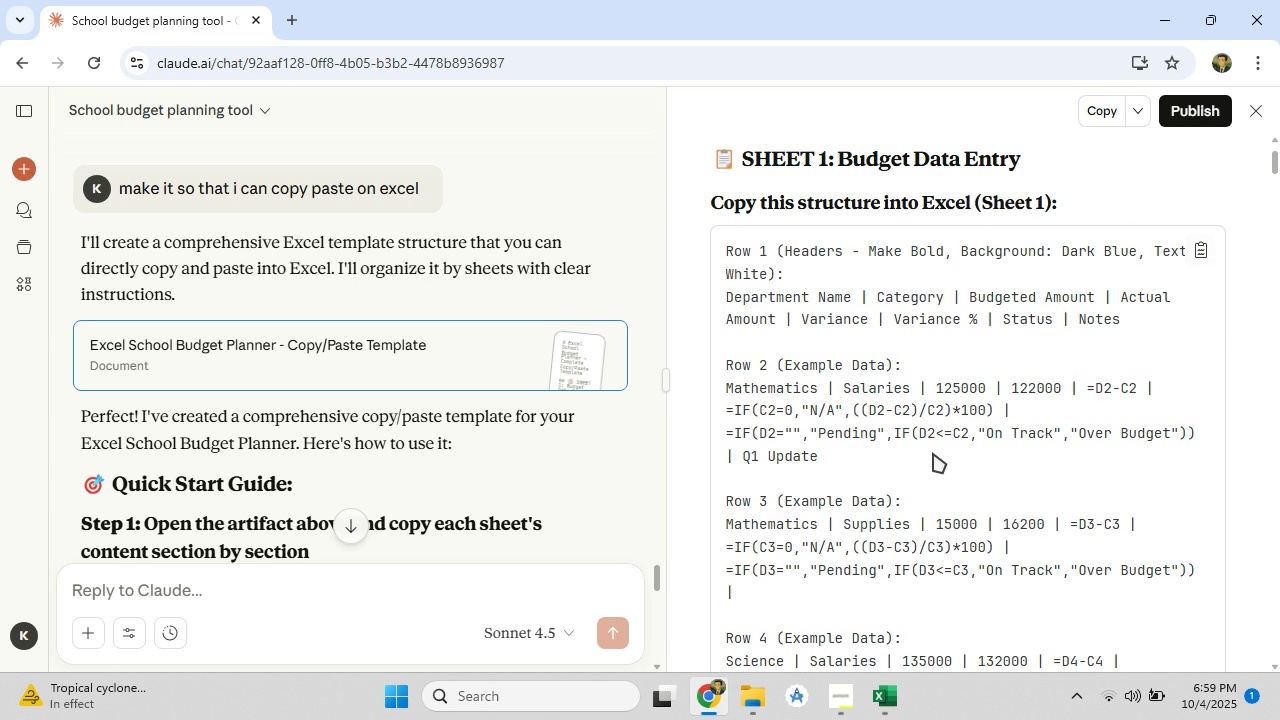 
wait(5.07)
 